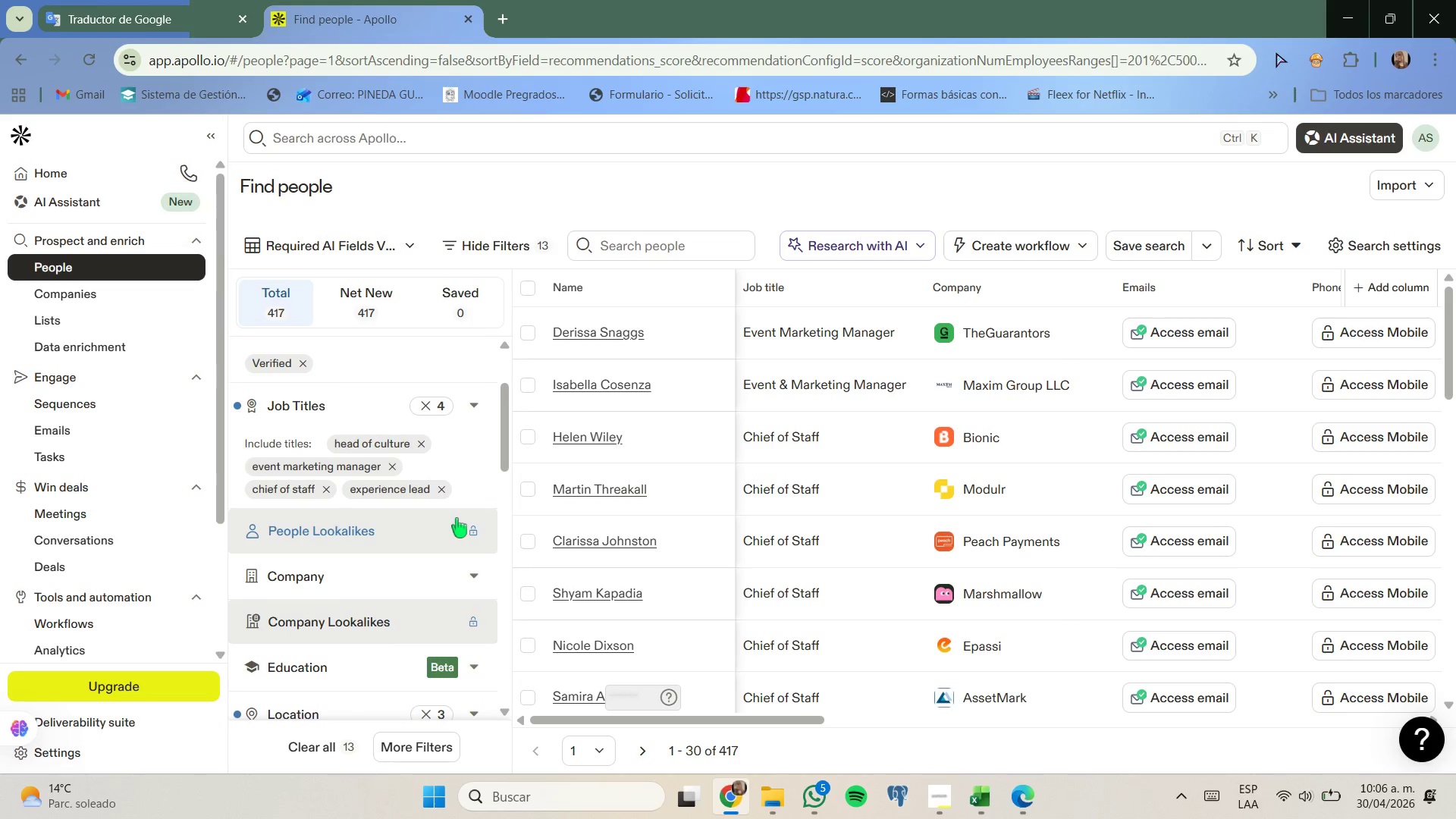 
scroll: coordinate [457, 518], scroll_direction: down, amount: 3.0
 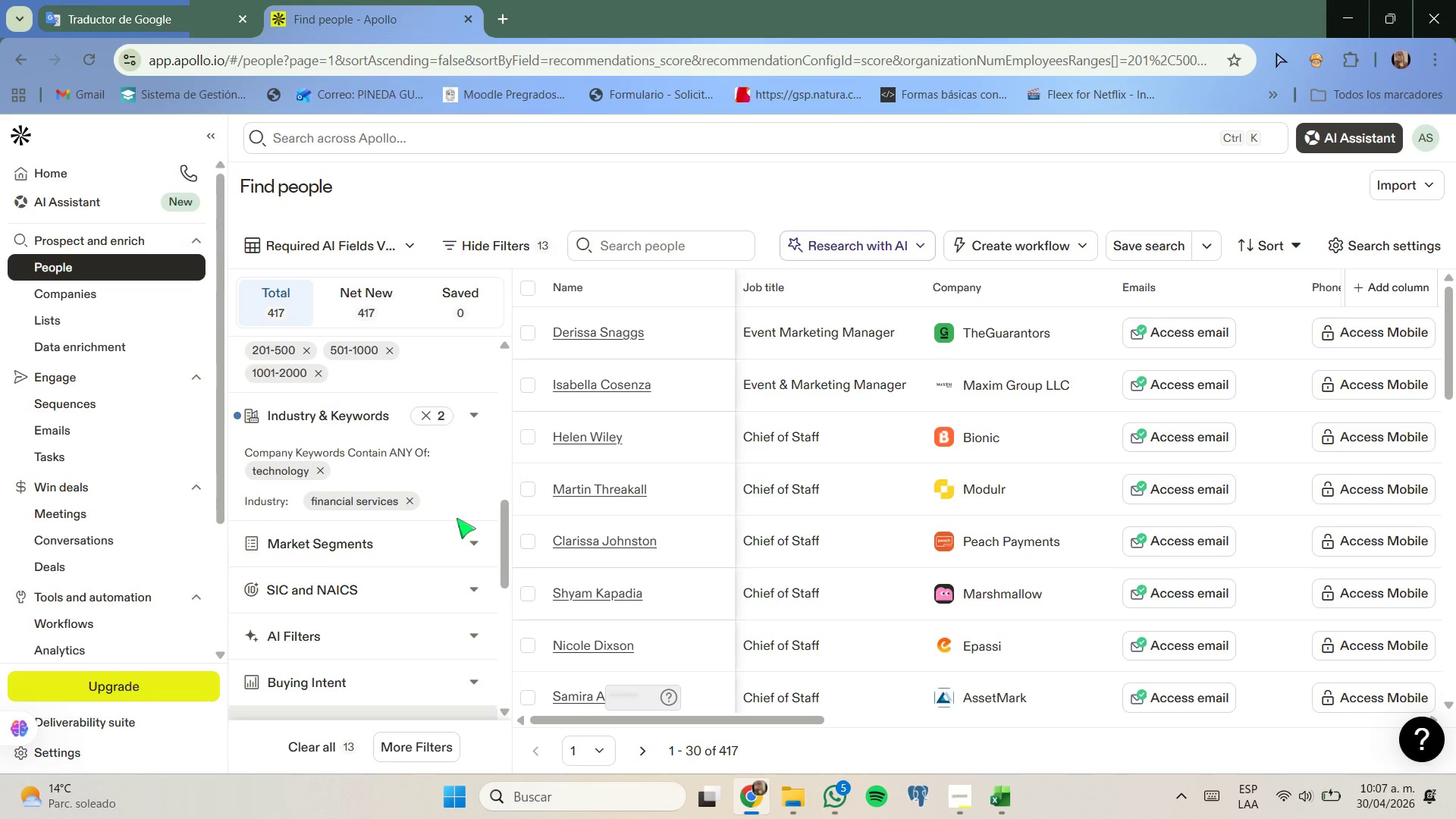 
scroll: coordinate [457, 518], scroll_direction: none, amount: 0.0
 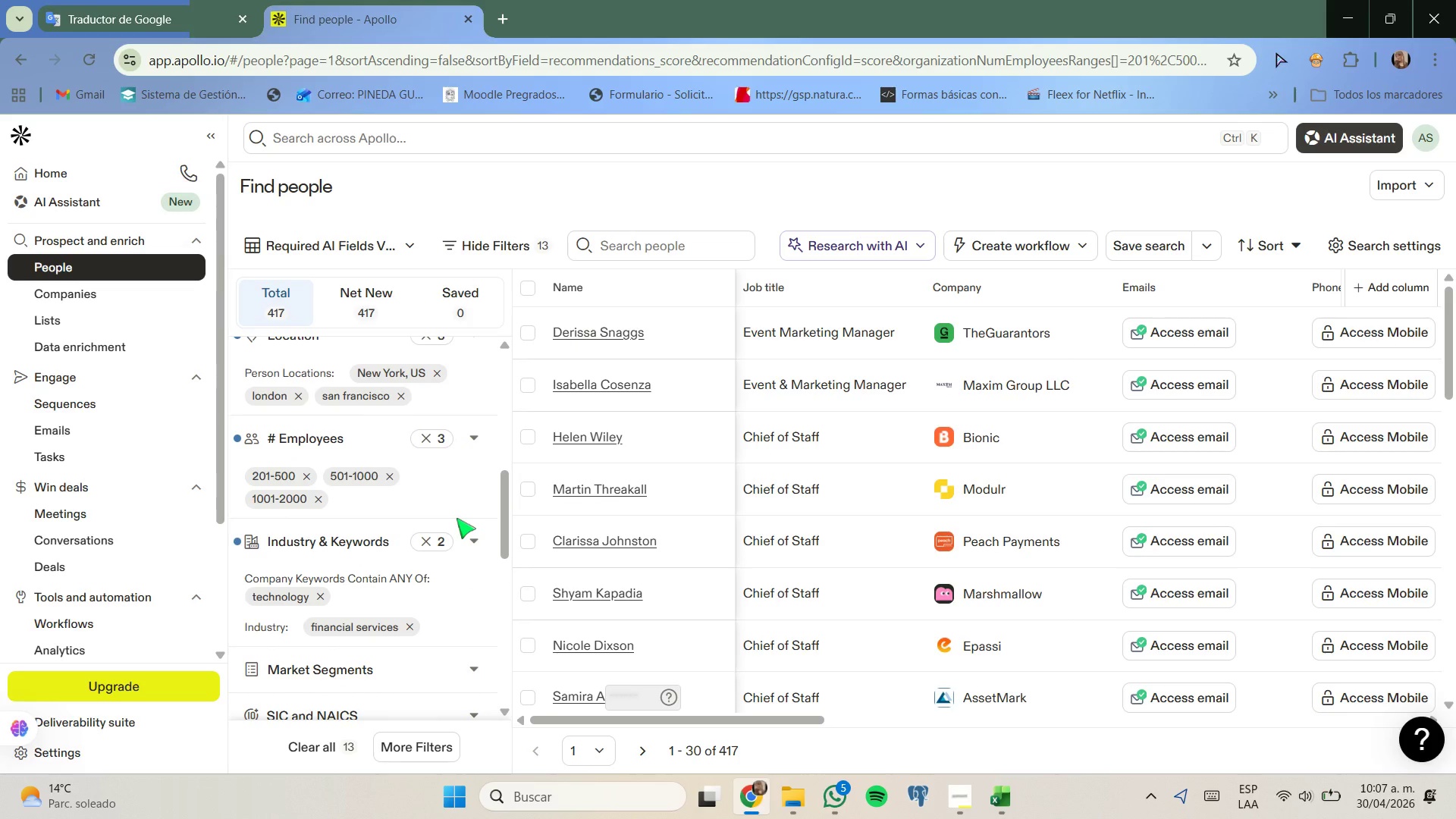 
scroll: coordinate [457, 518], scroll_direction: up, amount: 6.0
 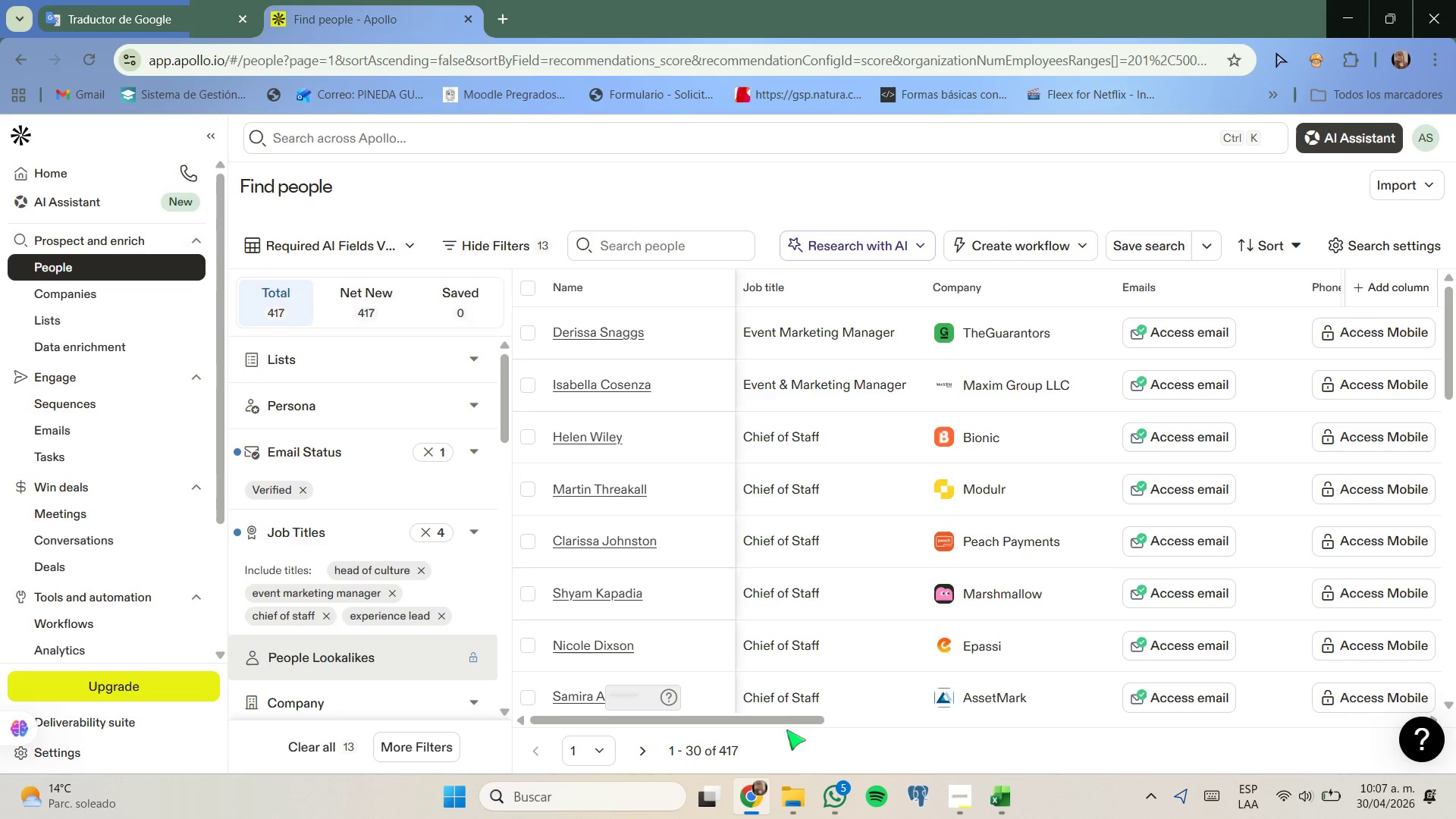 
left_click_drag(start_coordinate=[786, 726], to_coordinate=[1271, 818])
 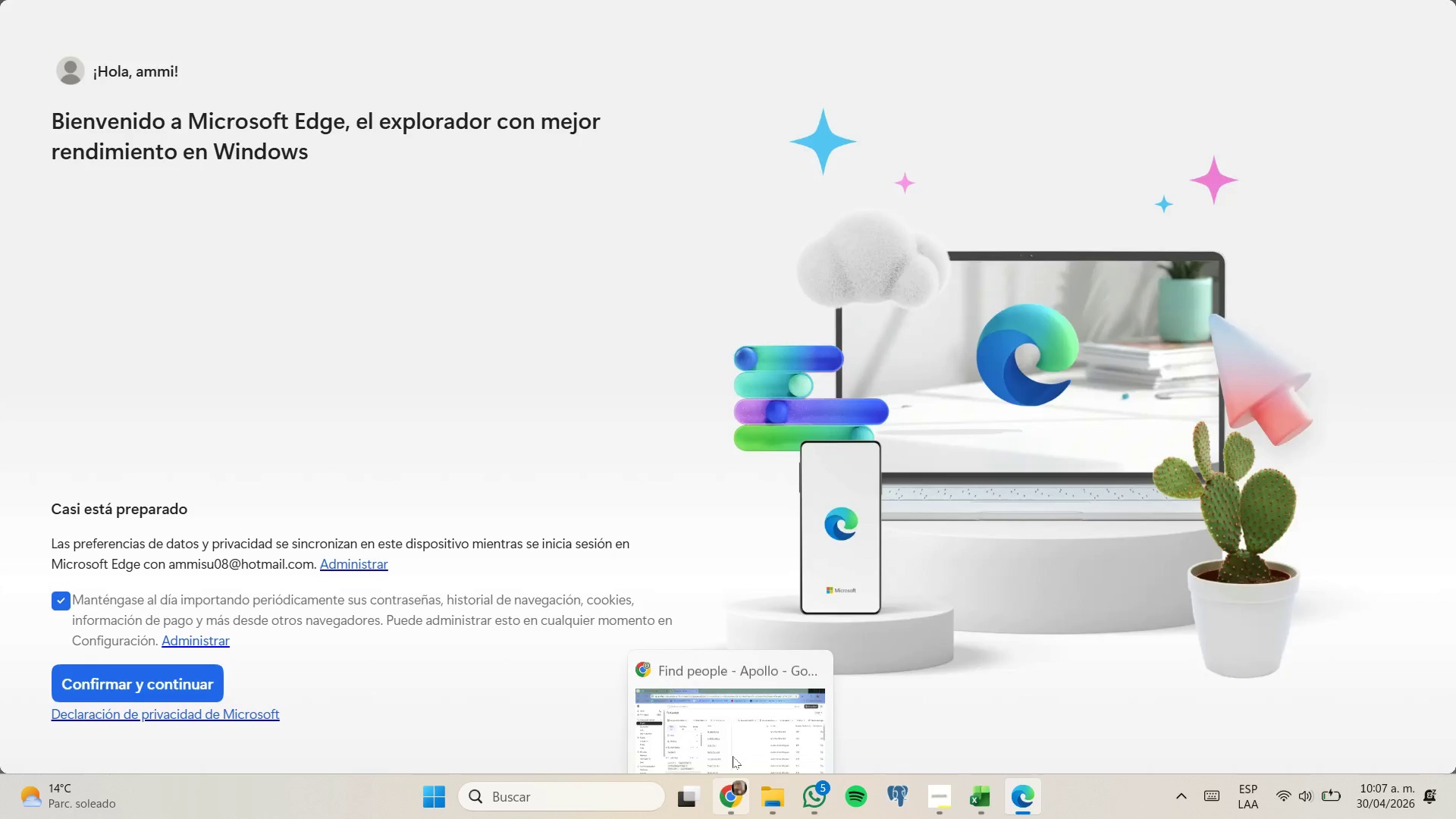 
left_click([740, 727])
 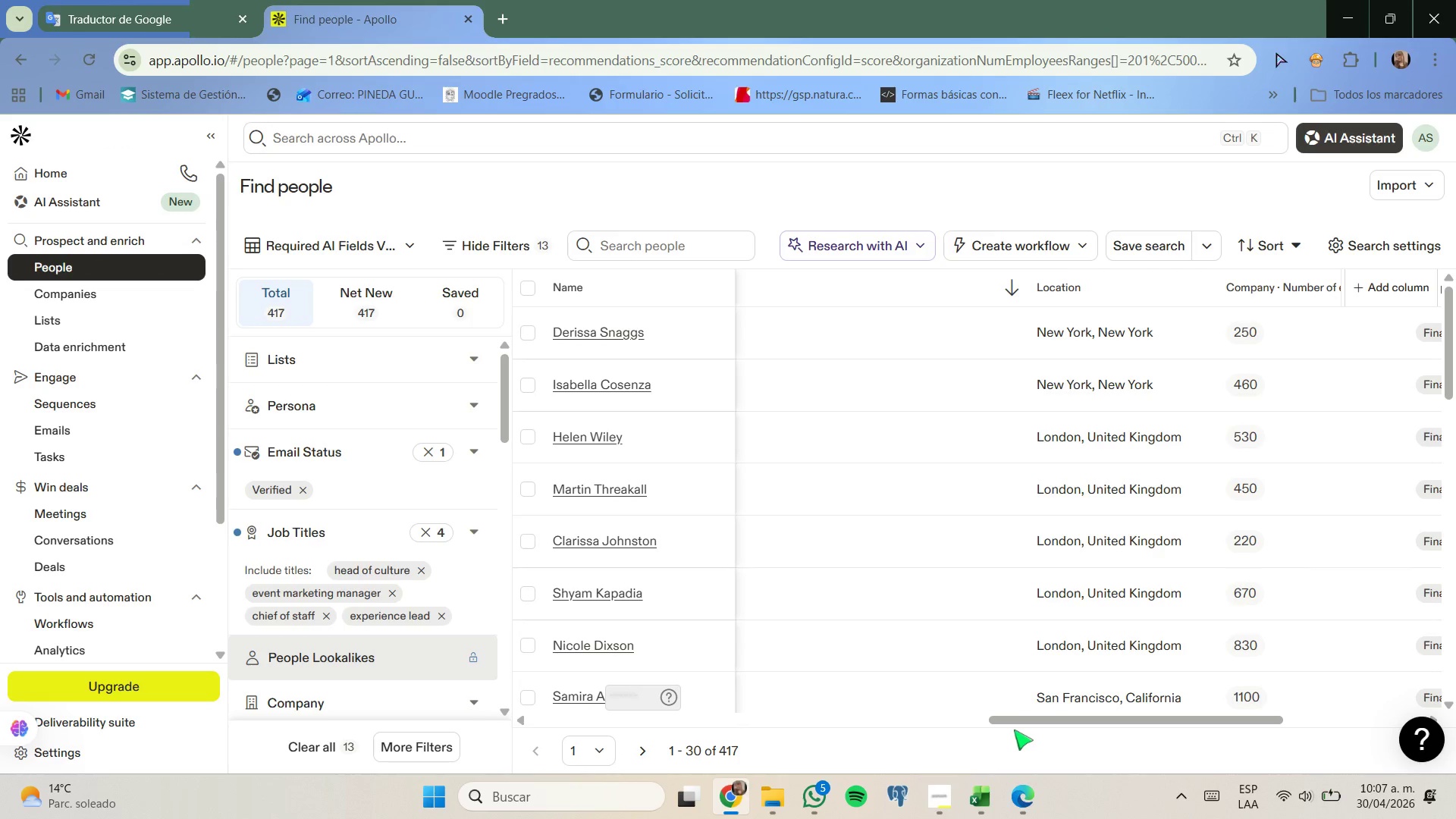 
left_click_drag(start_coordinate=[1019, 723], to_coordinate=[556, 673])
 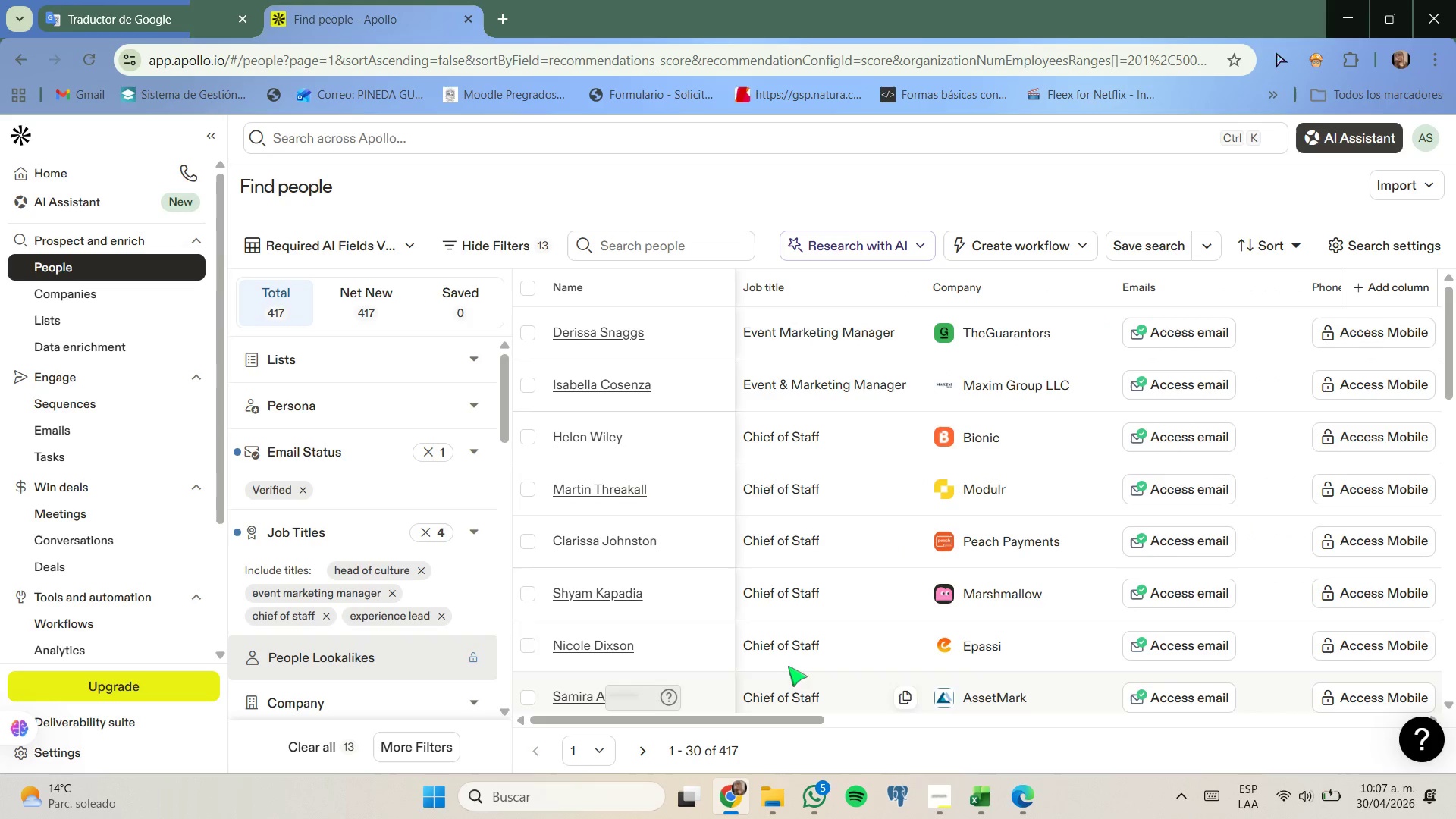 
left_click([186, 0])
 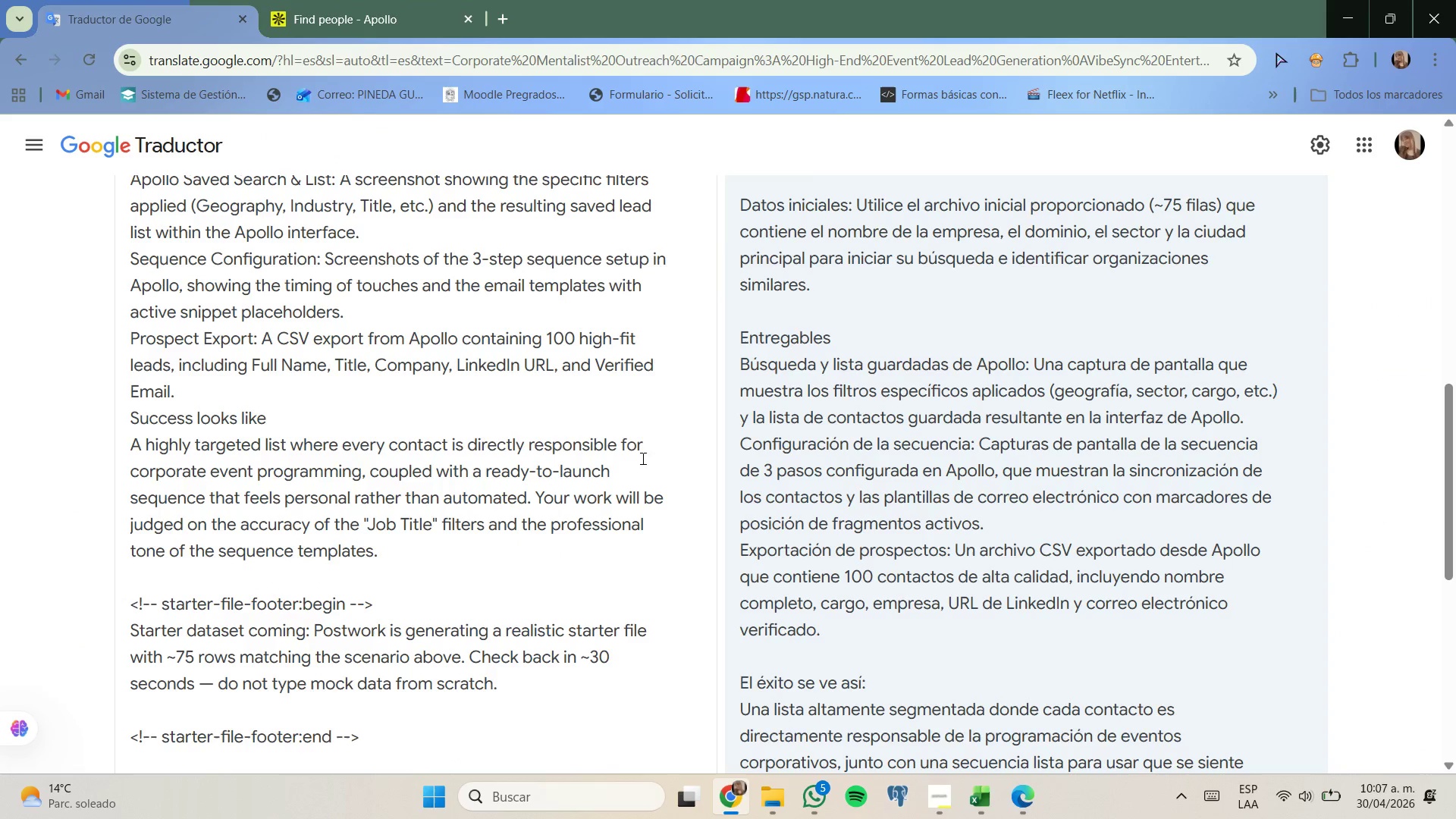 
scroll: coordinate [679, 485], scroll_direction: up, amount: 6.0
 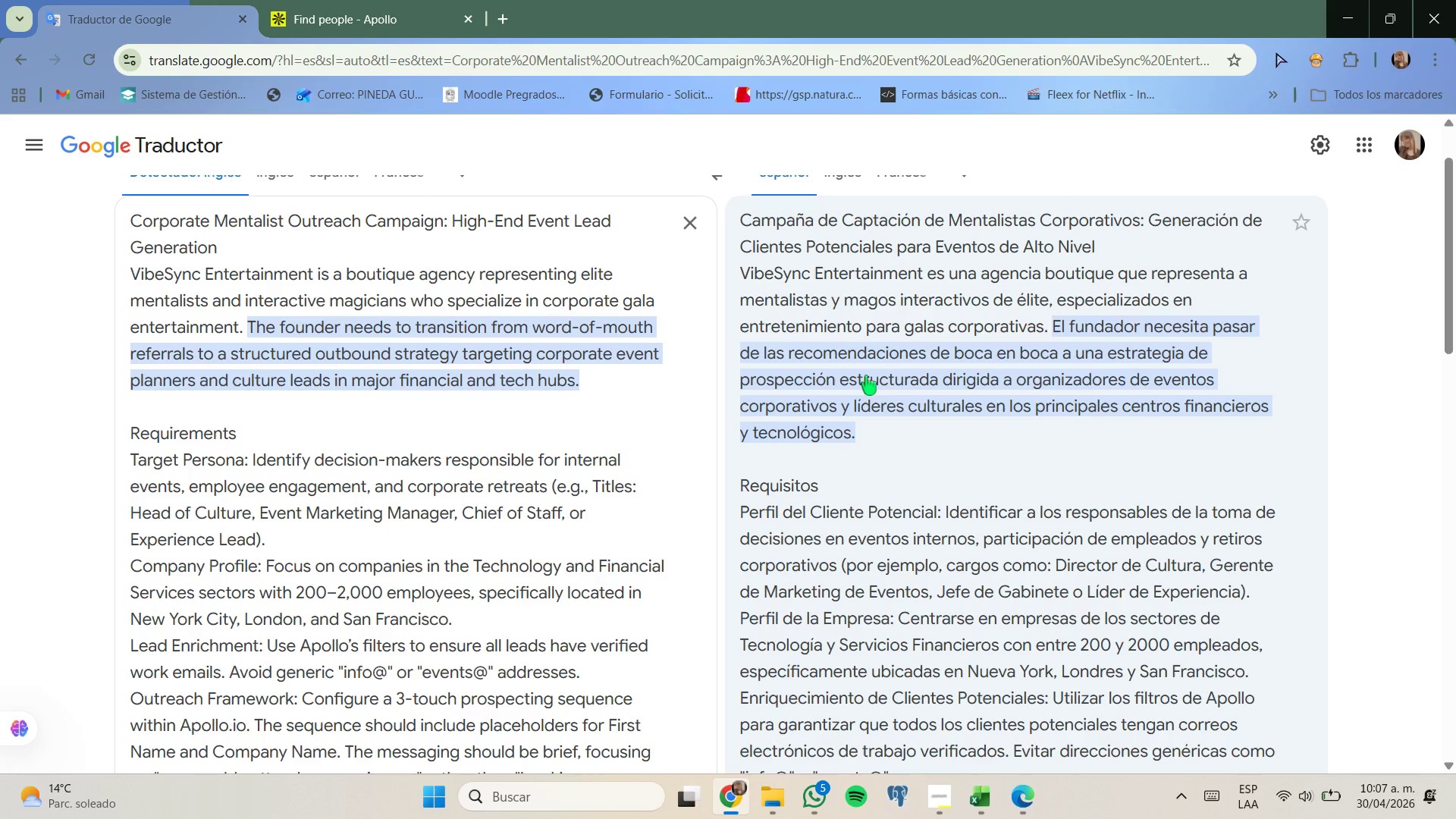 
wait(10.02)
 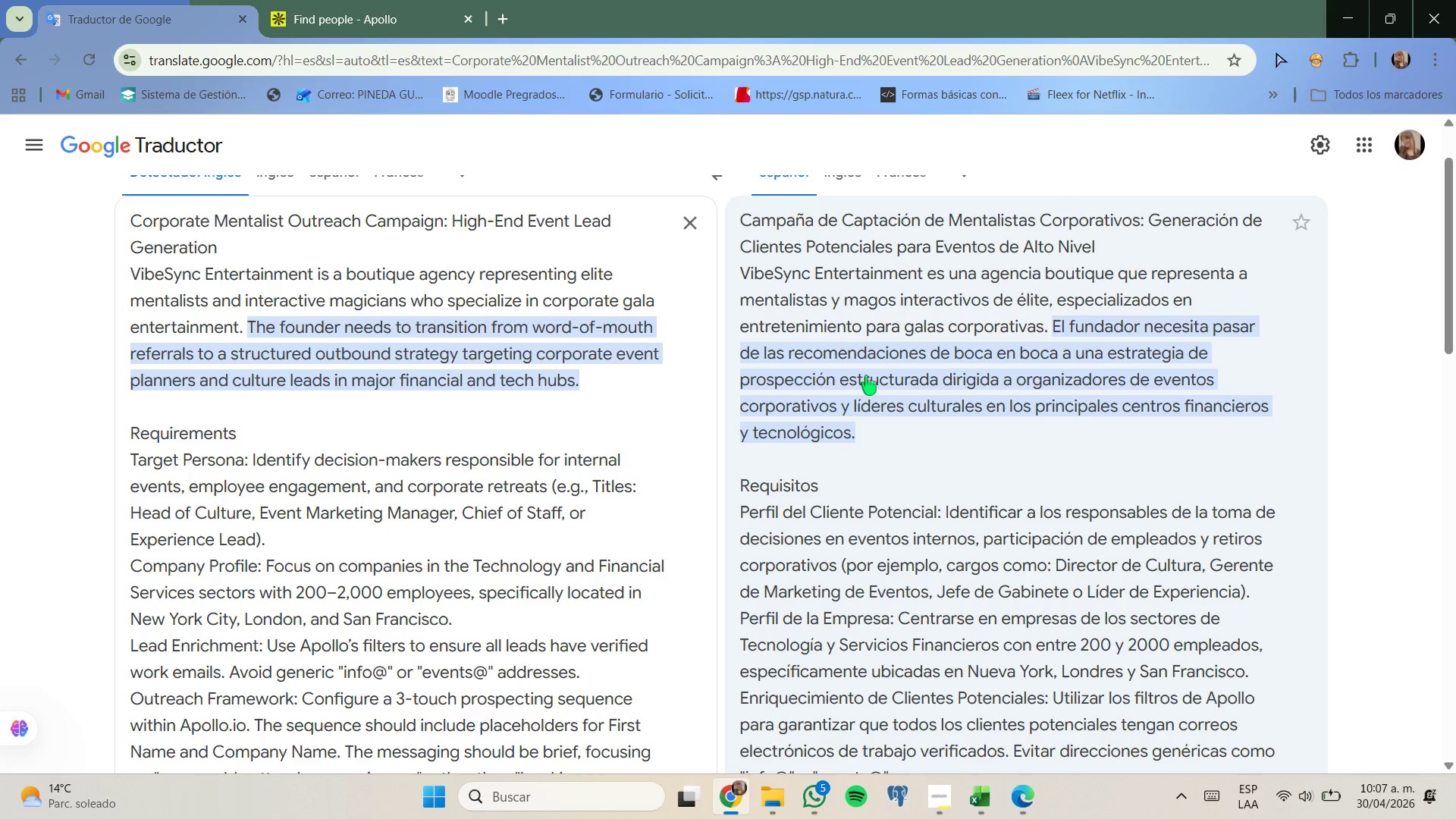 
scroll: coordinate [853, 422], scroll_direction: none, amount: 0.0
 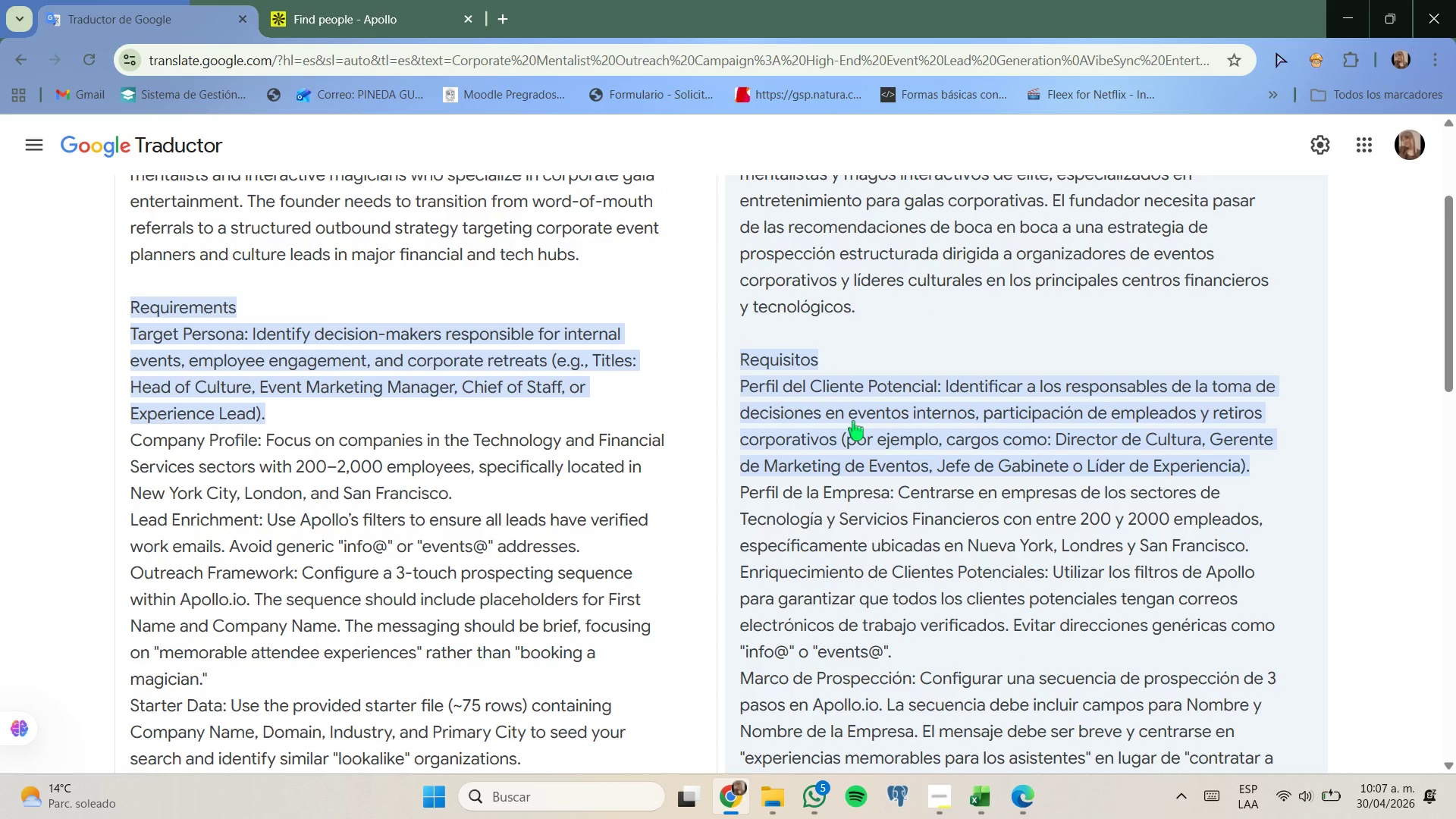 
scroll: coordinate [853, 421], scroll_direction: down, amount: 1.0
 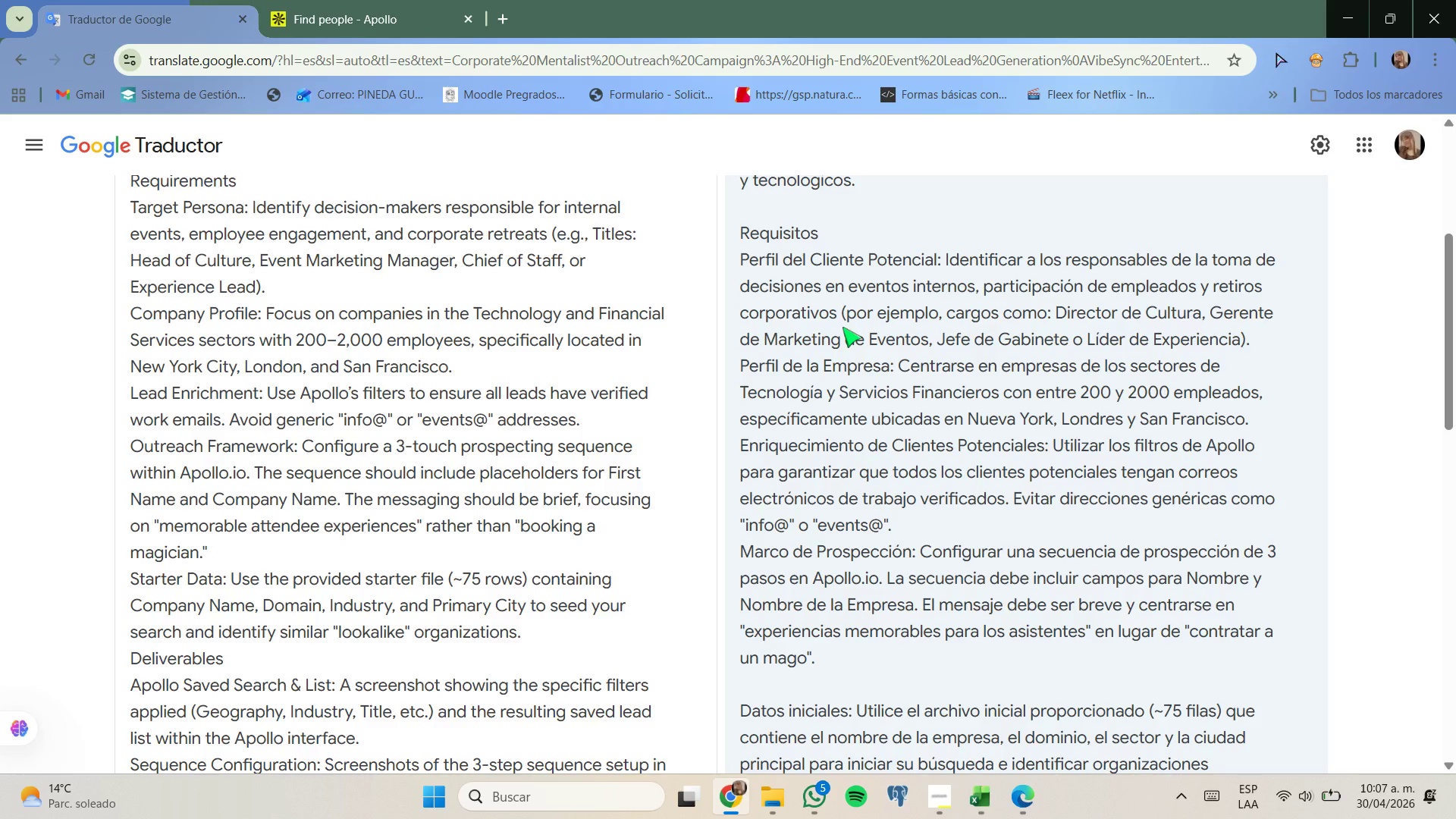 
wait(13.57)
 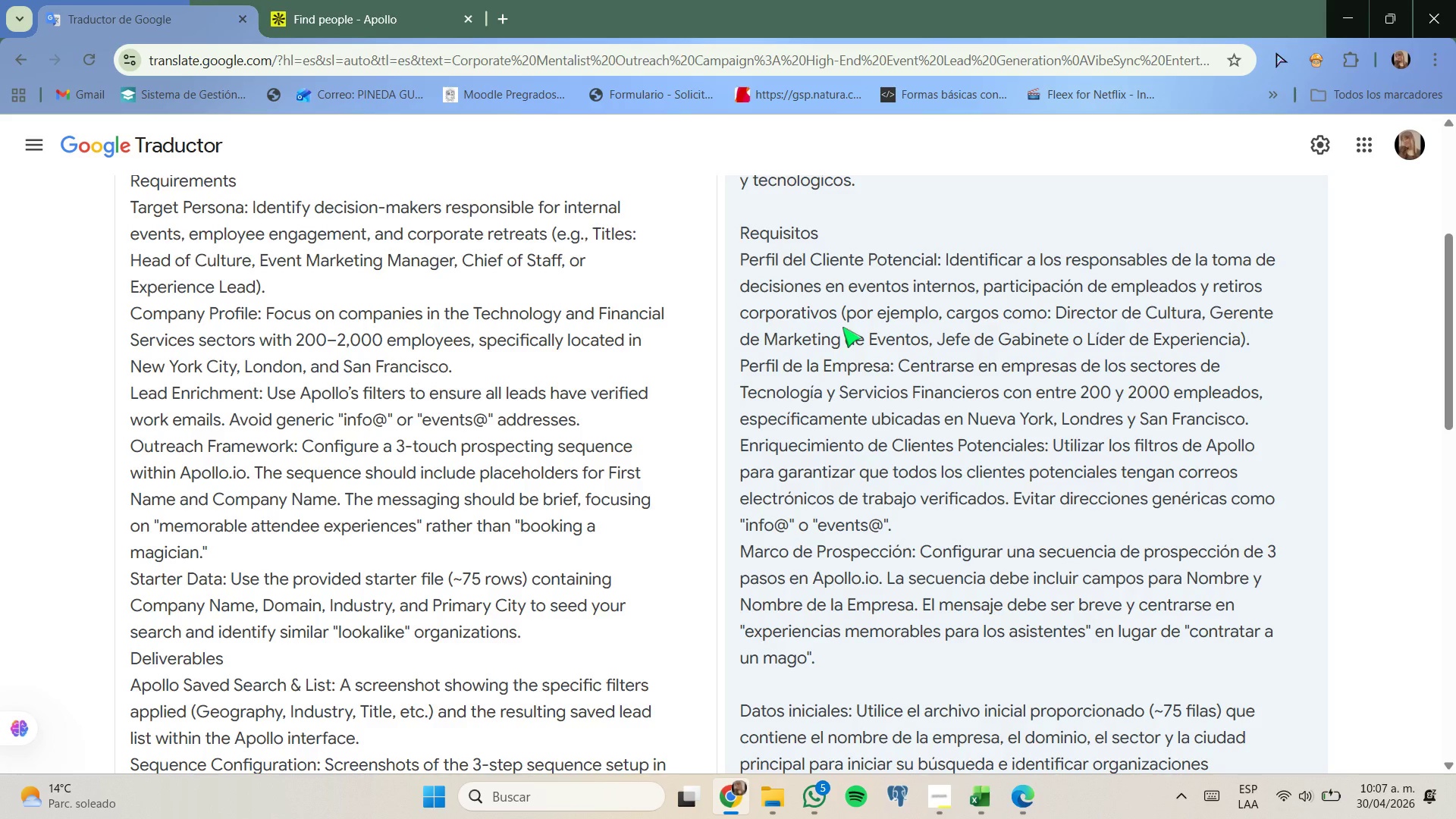 
left_click([984, 791])
 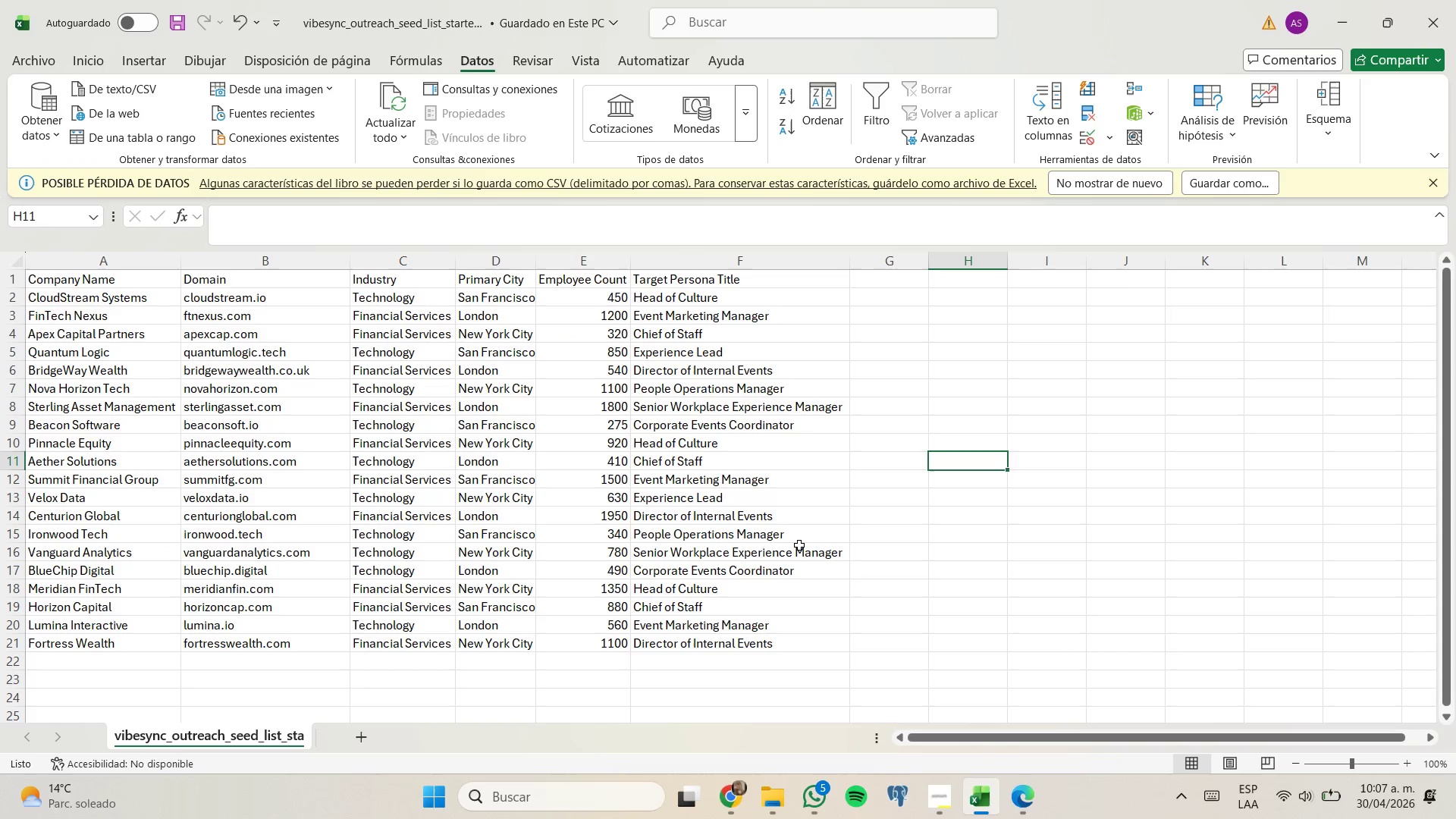 
scroll: coordinate [799, 544], scroll_direction: up, amount: 2.0
 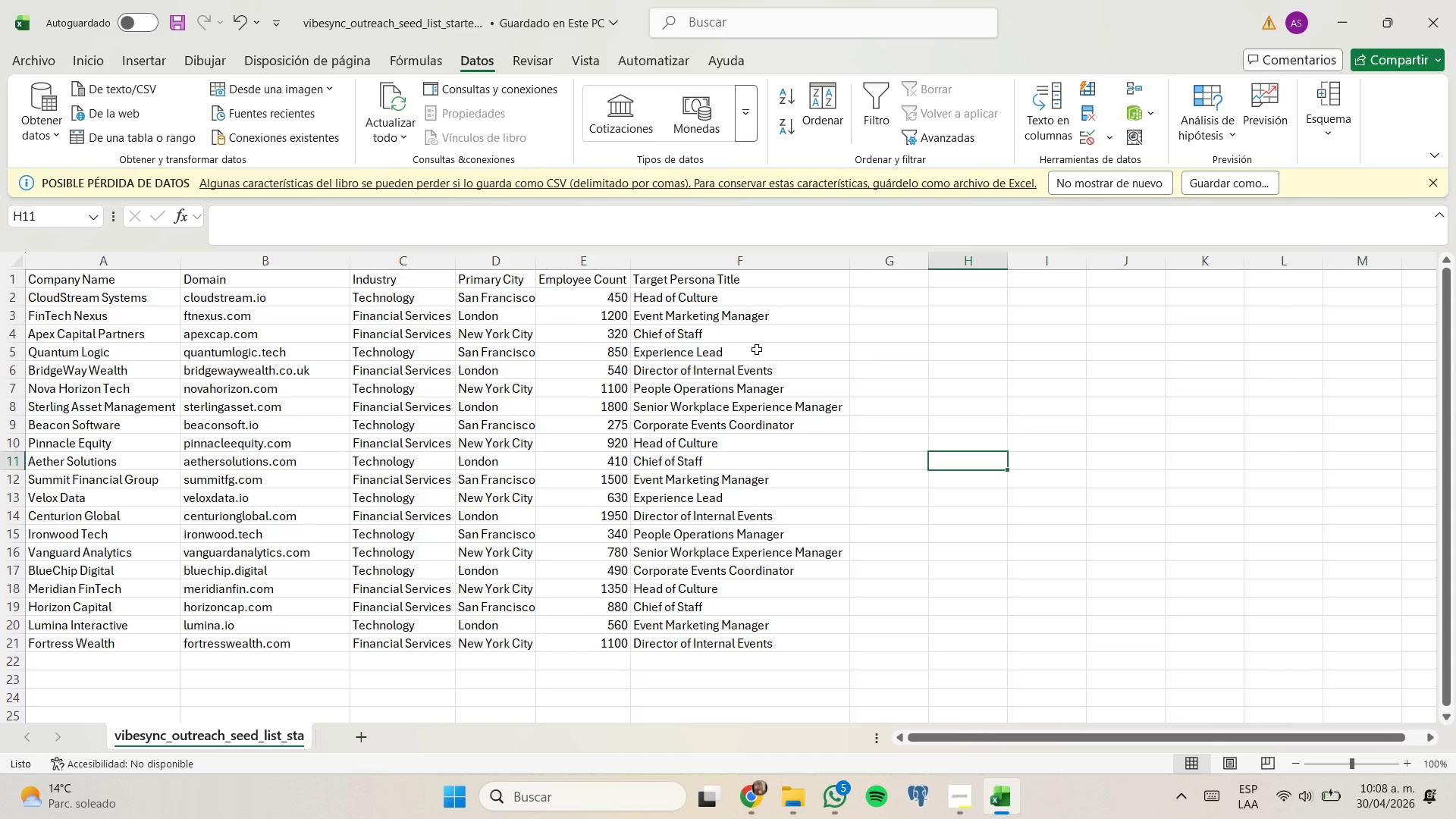 
wait(6.52)
 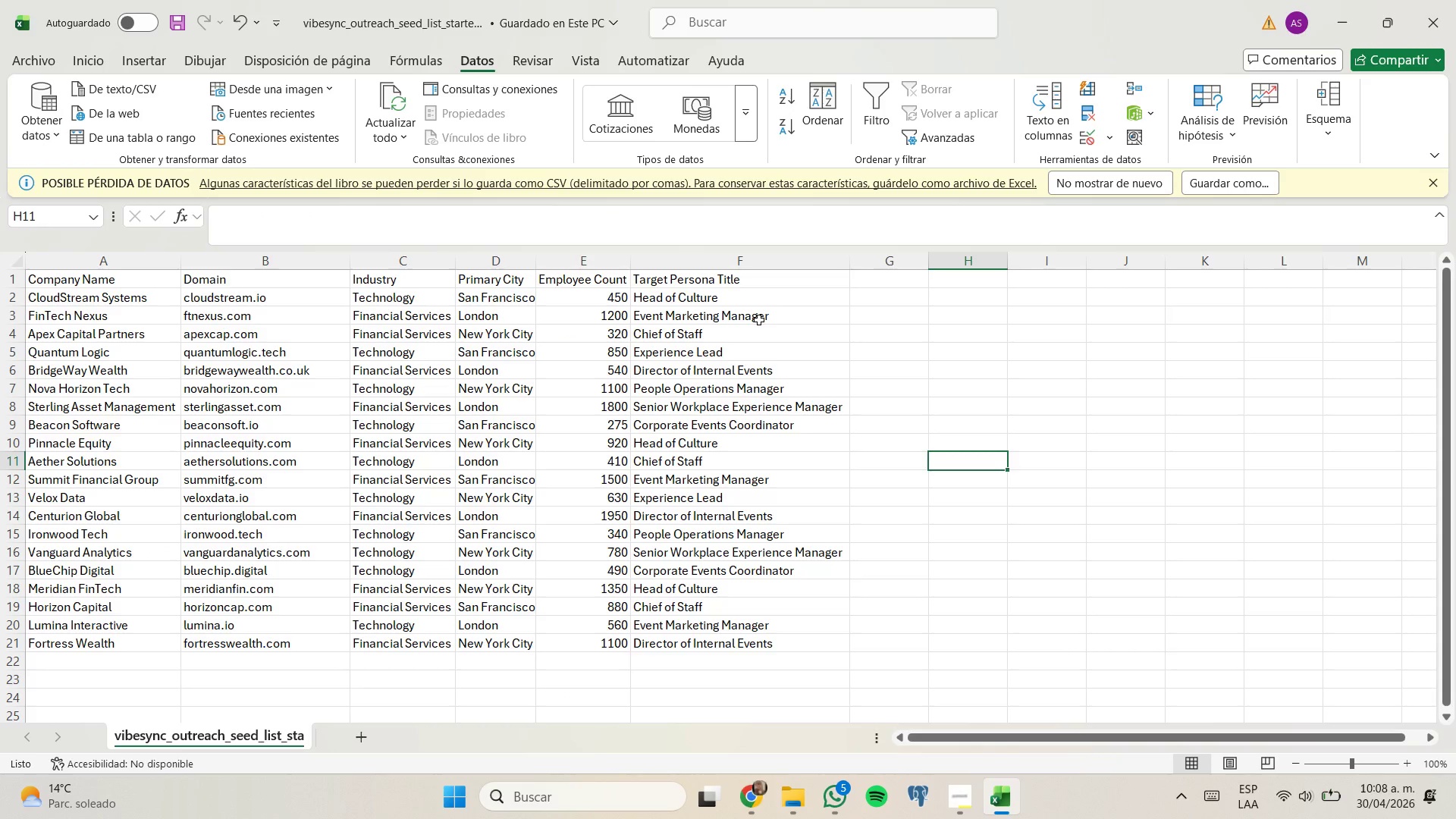 
left_click([760, 370])
 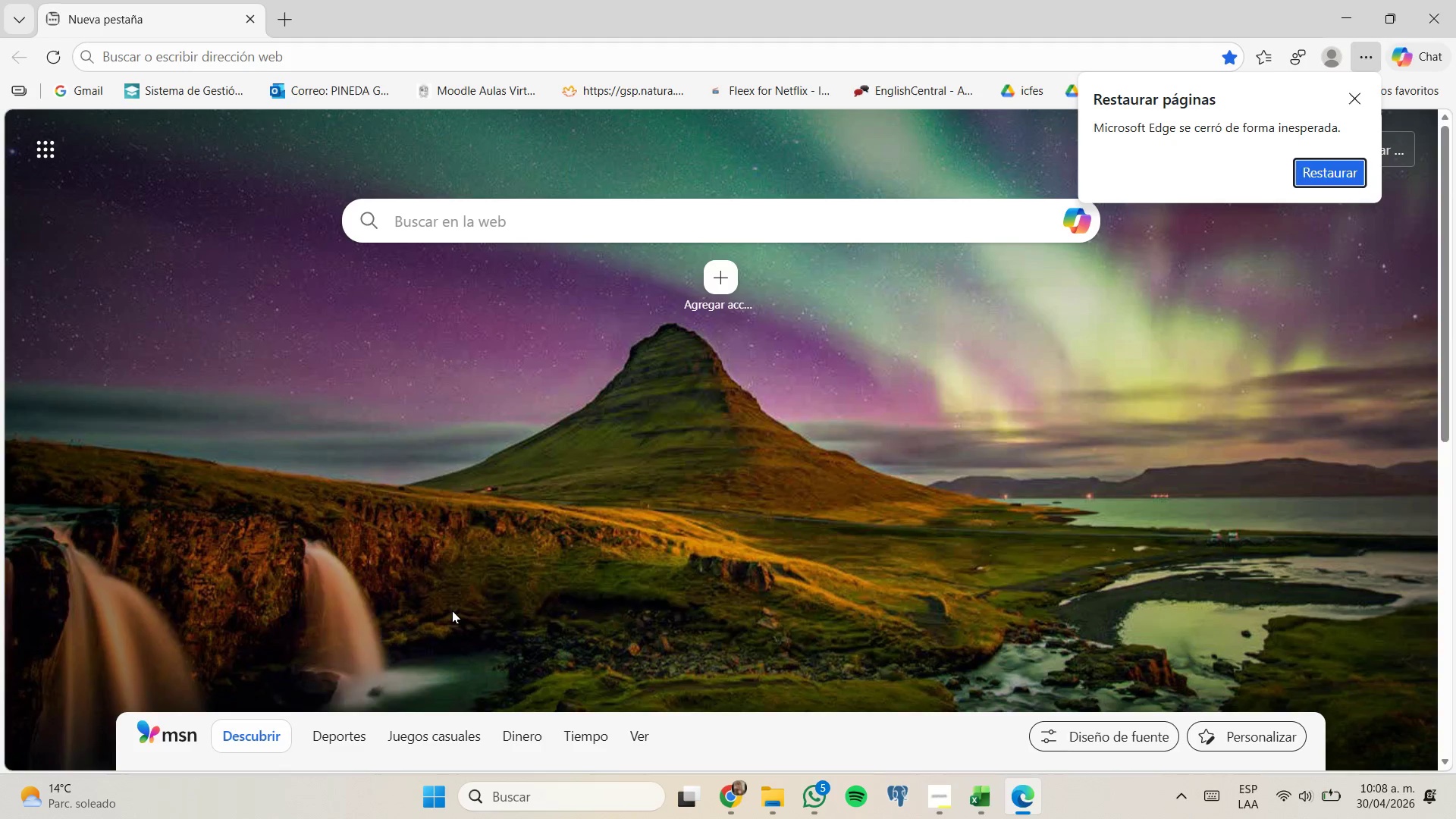 
wait(6.38)
 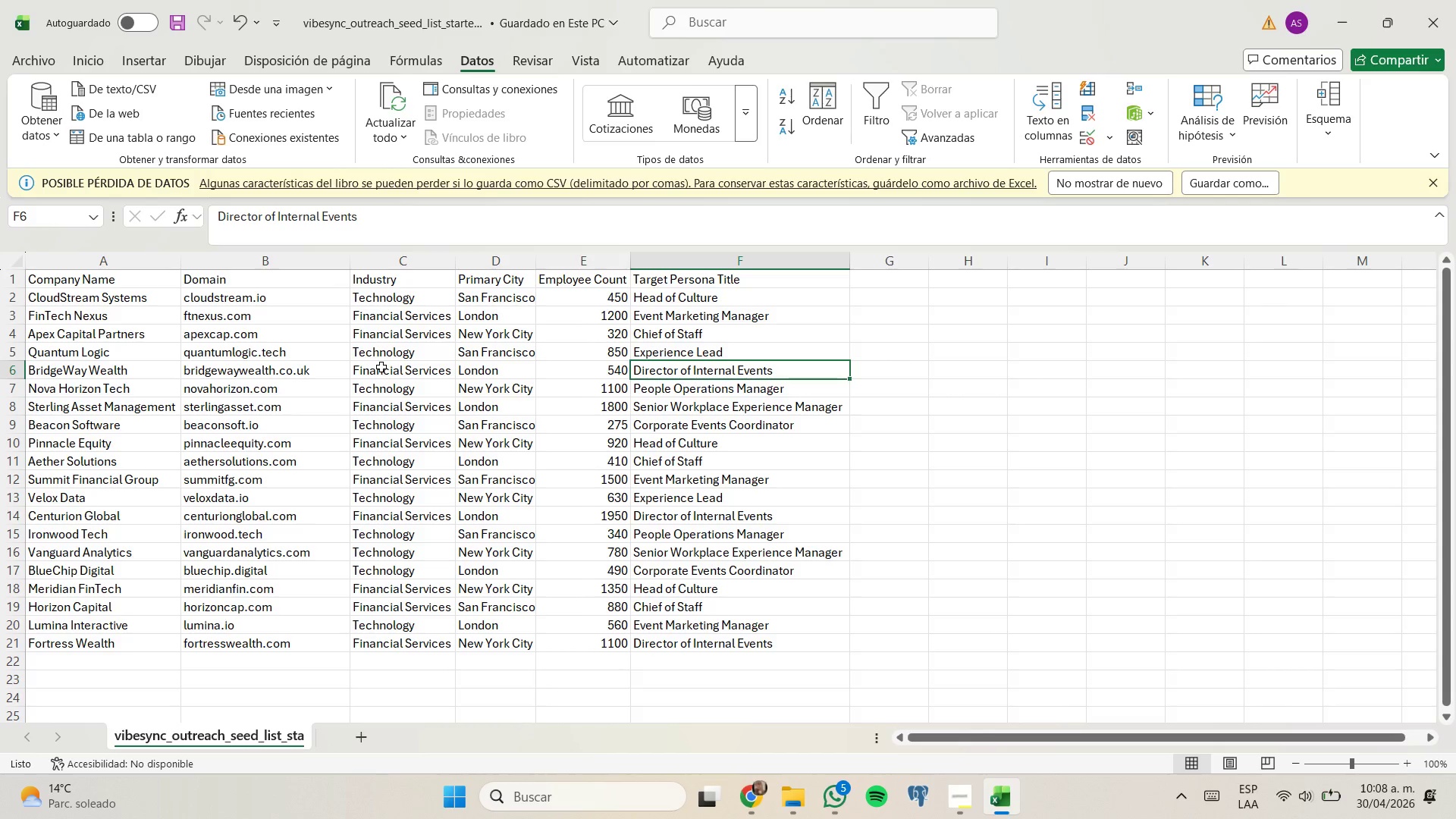 
left_click([697, 682])
 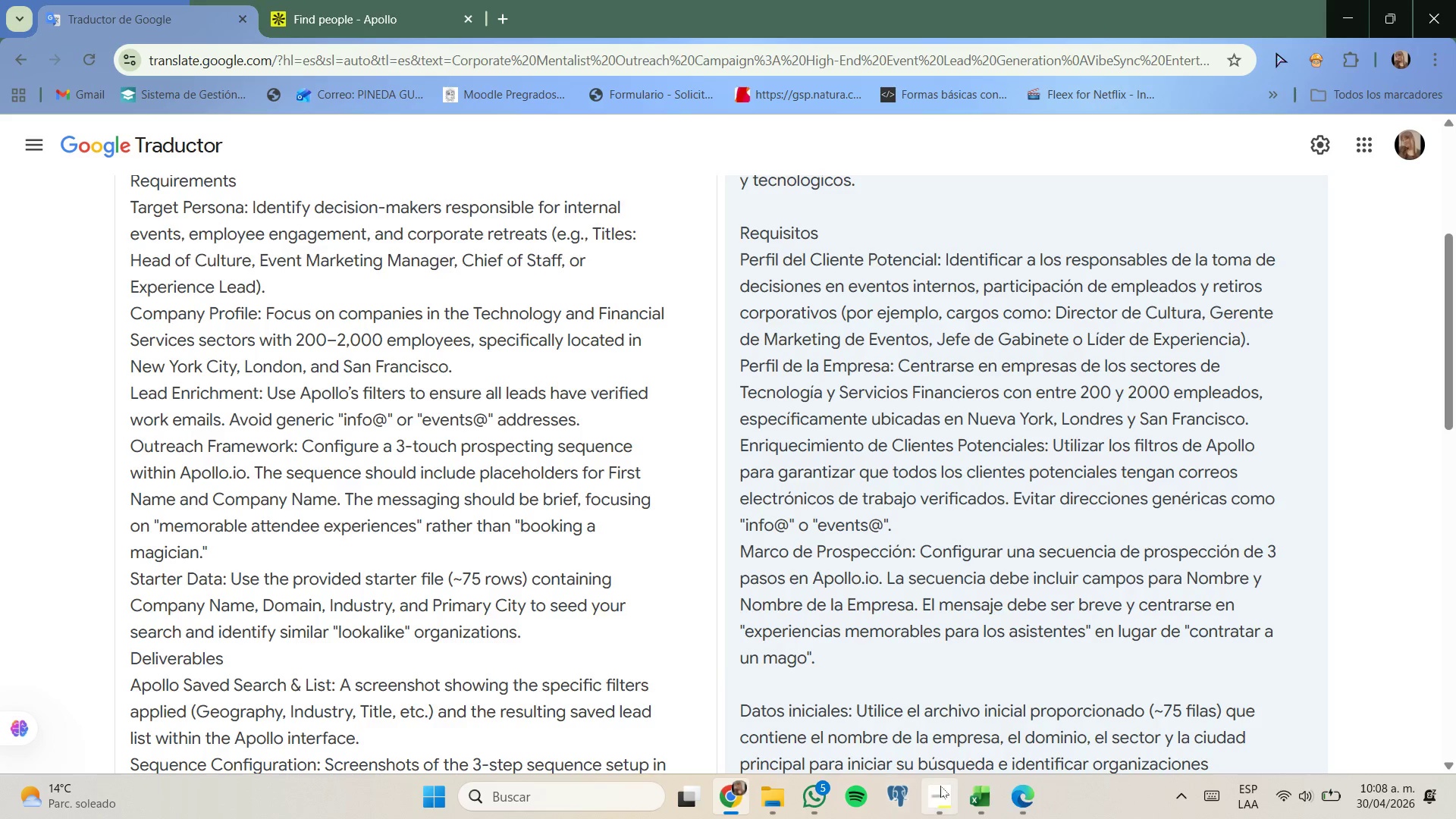 
left_click([966, 793])
 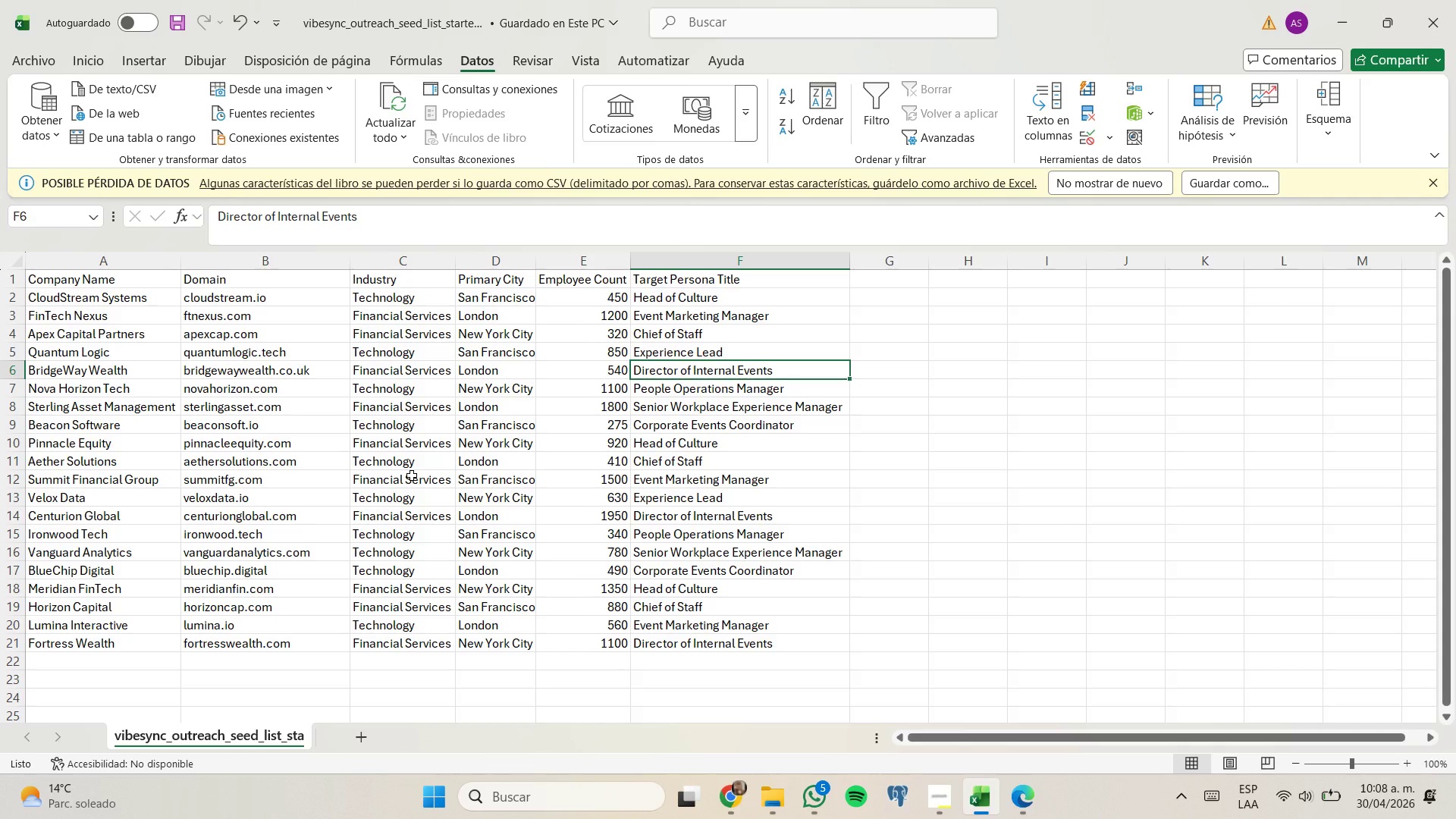 
wait(11.44)
 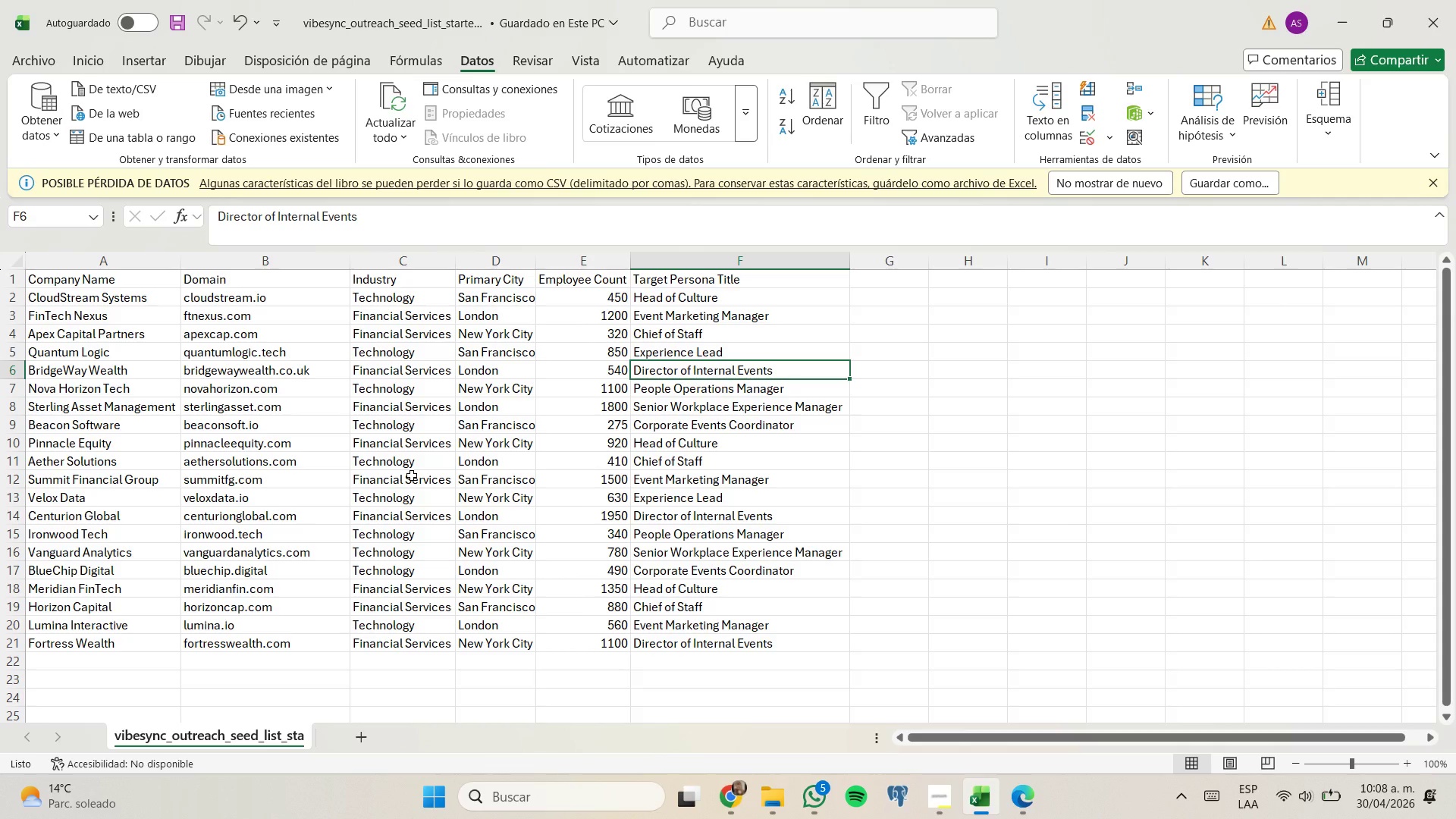 
left_click([170, 20])
 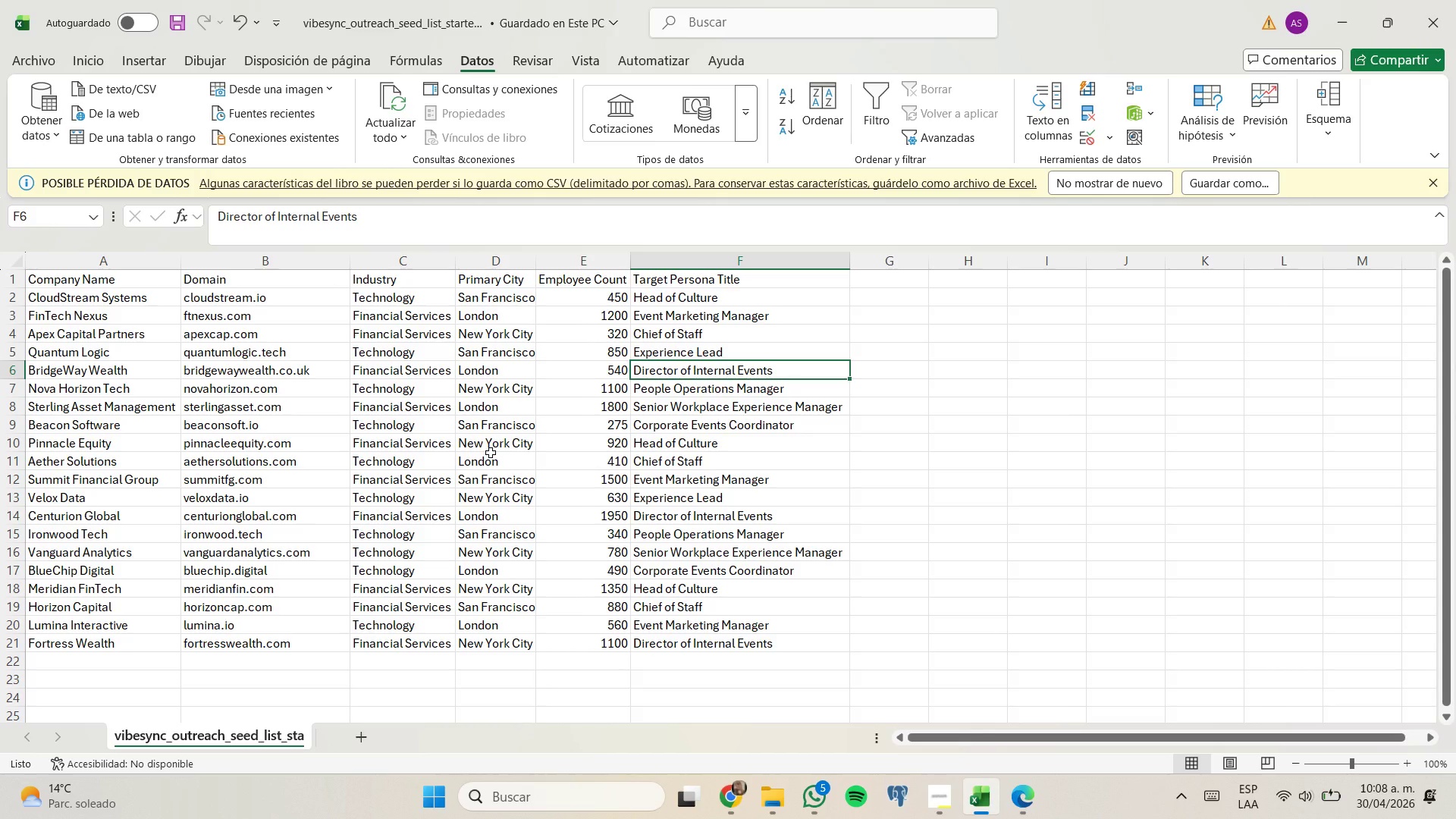 
scroll: coordinate [490, 453], scroll_direction: none, amount: 0.0
 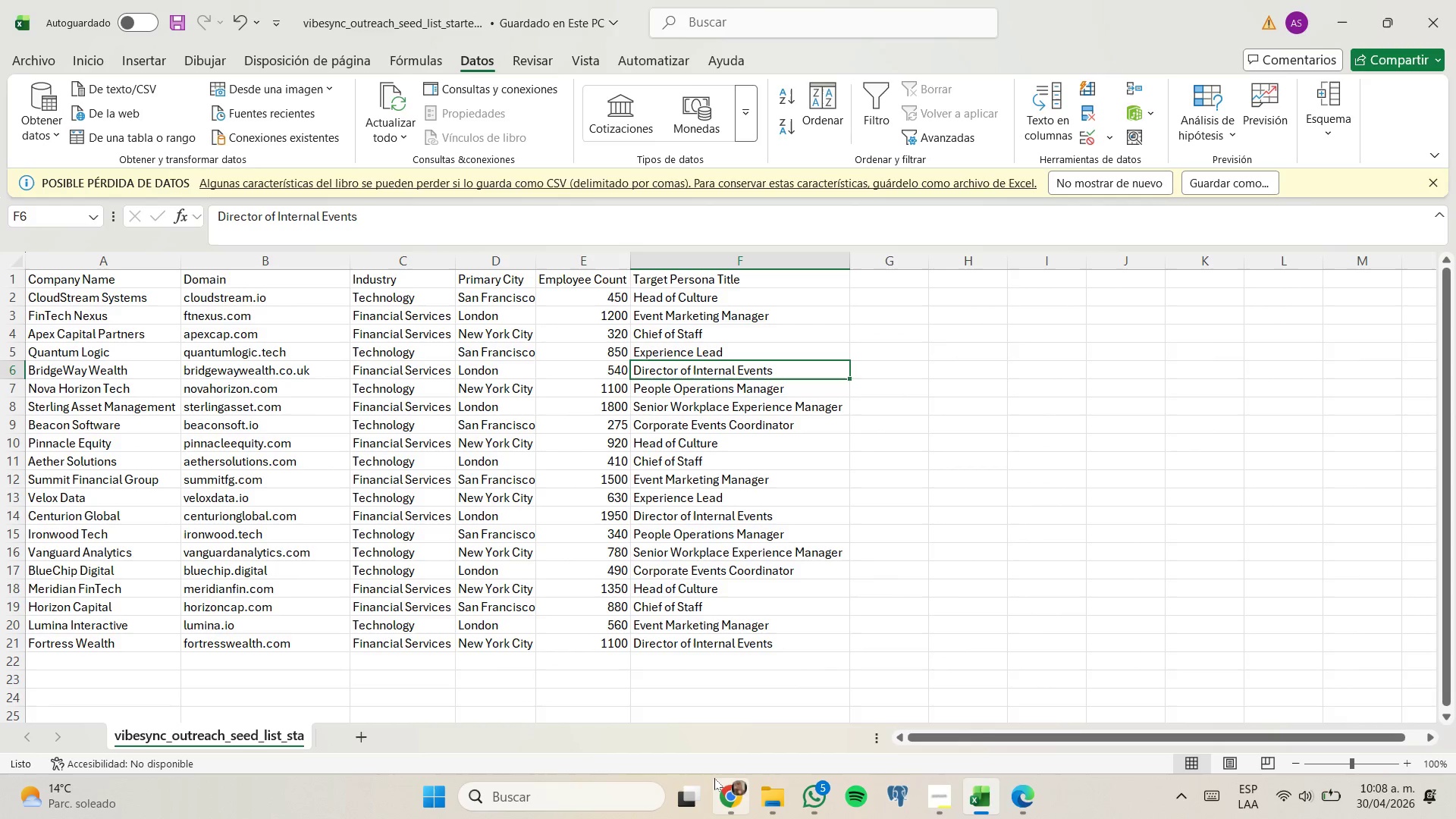 
left_click([725, 730])
 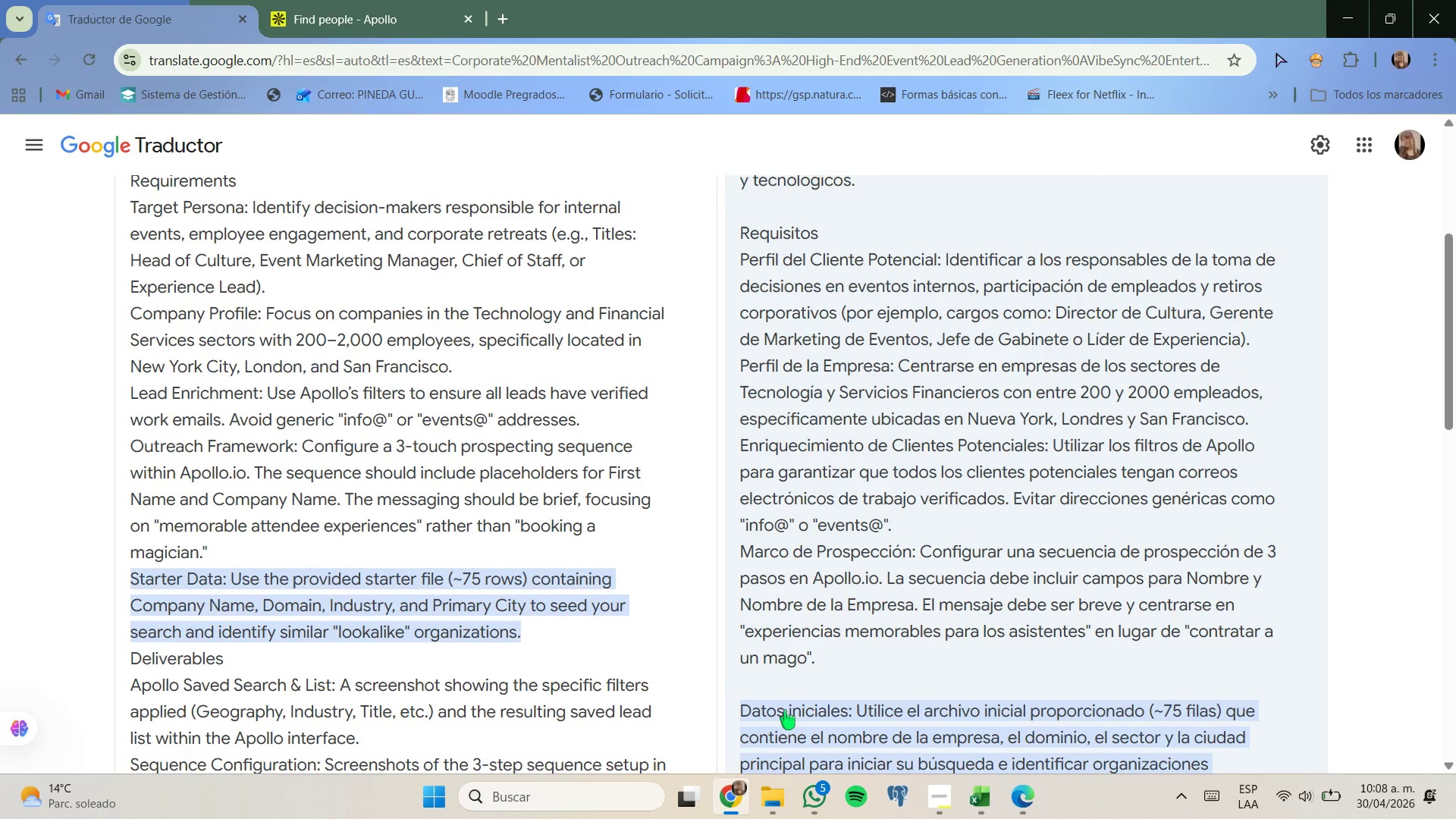 
scroll: coordinate [787, 704], scroll_direction: none, amount: 0.0
 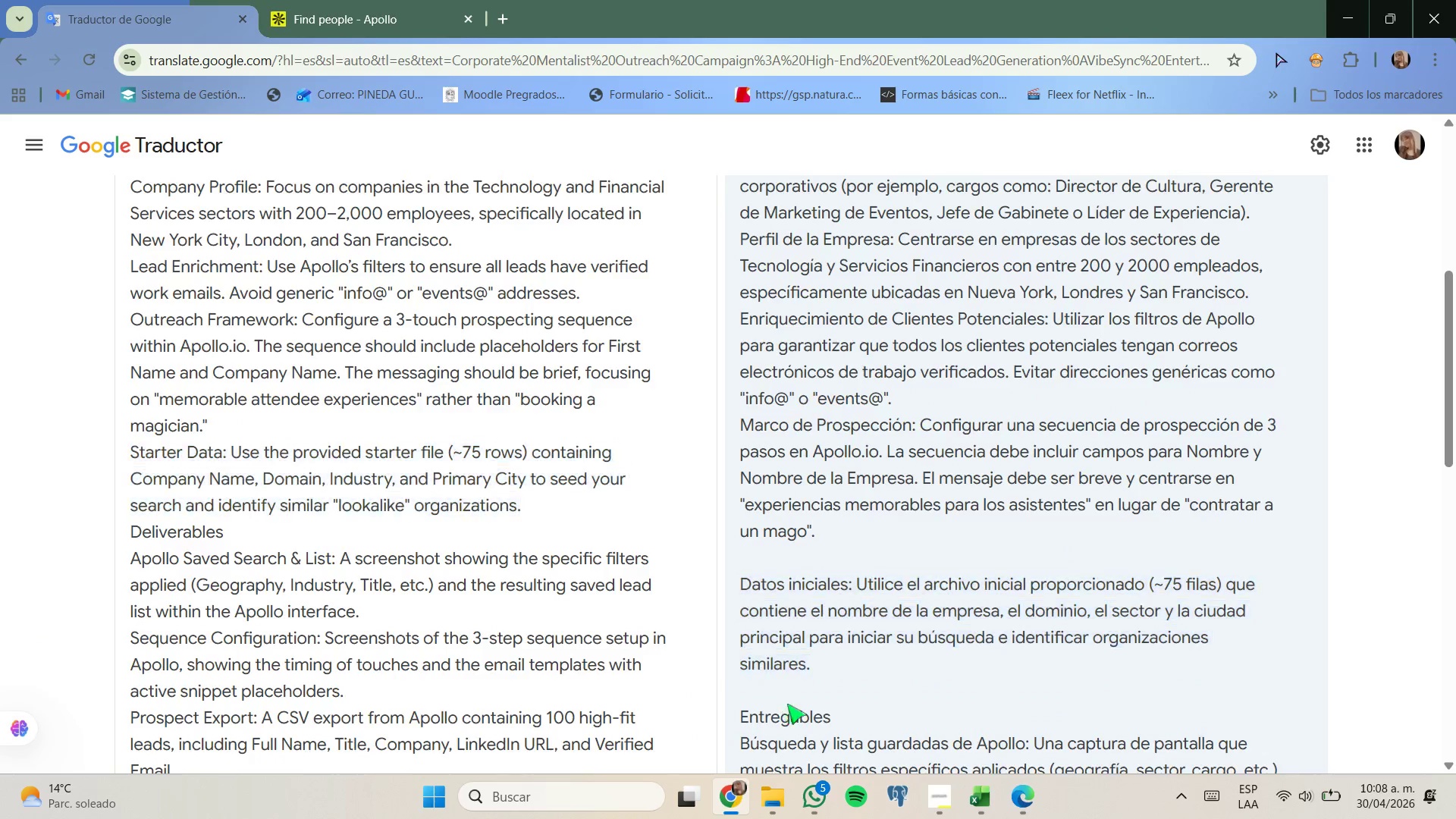 
scroll: coordinate [787, 704], scroll_direction: down, amount: 1.0
 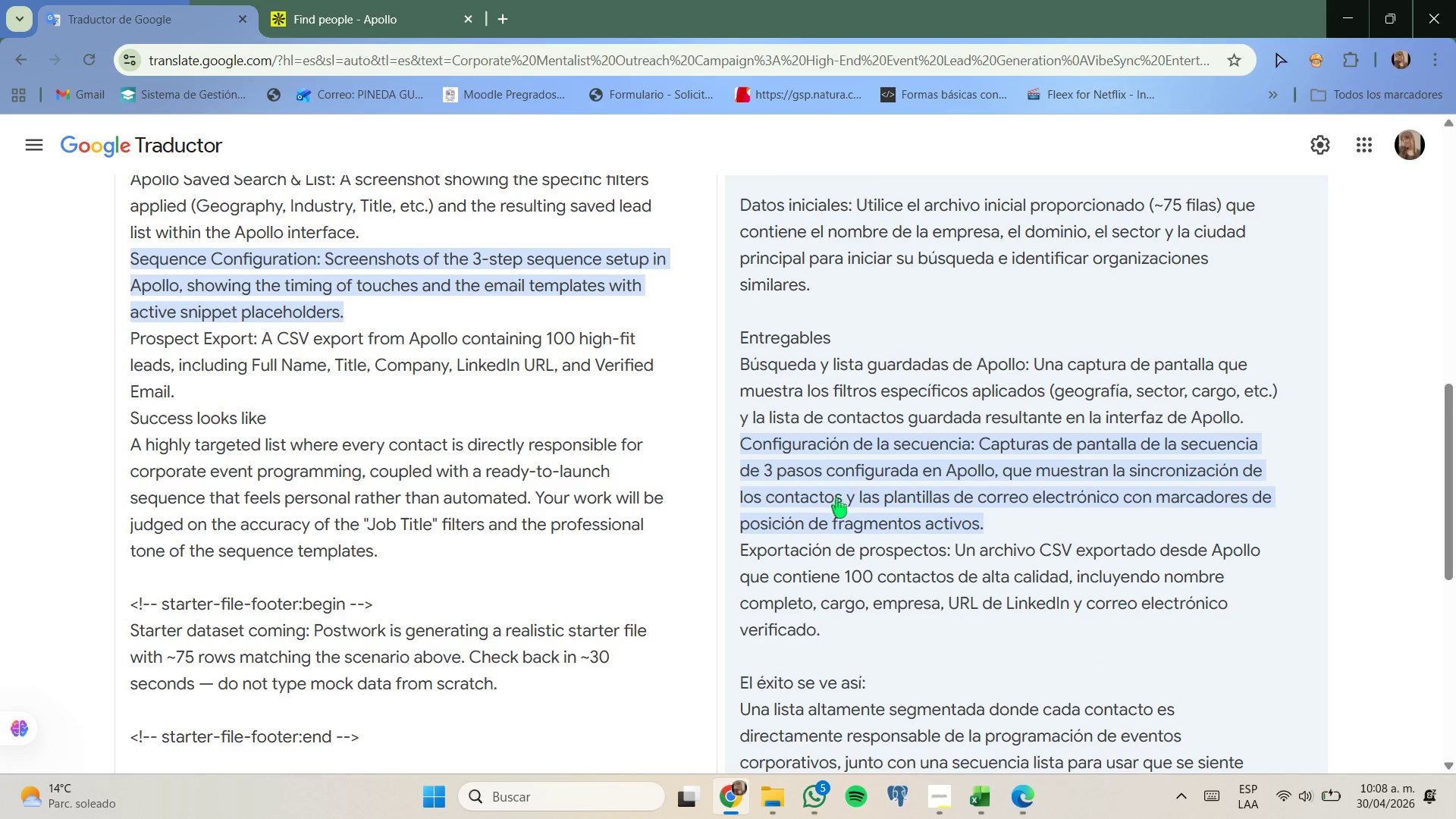 
wait(9.86)
 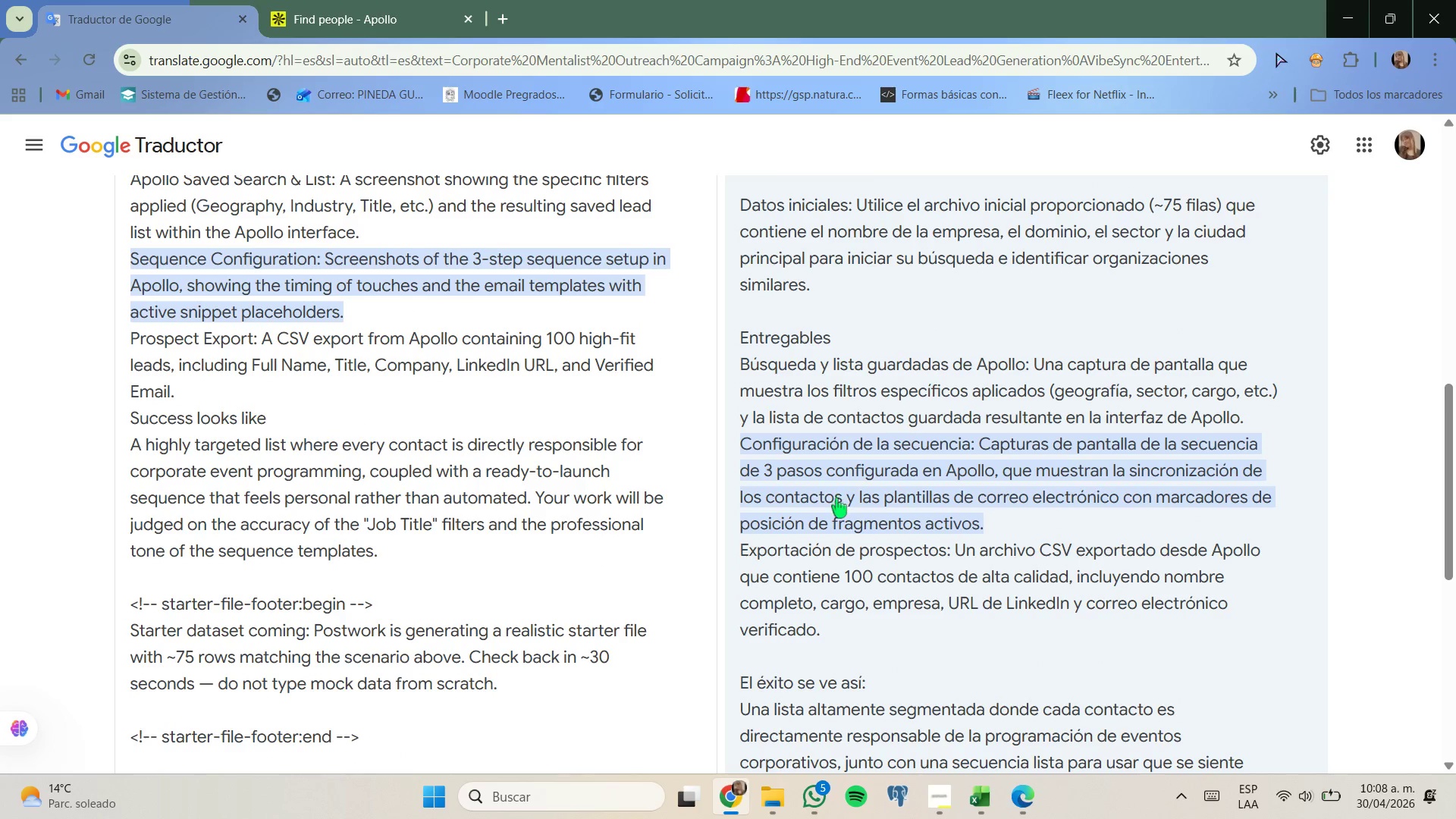 
scroll: coordinate [789, 592], scroll_direction: down, amount: 1.0
 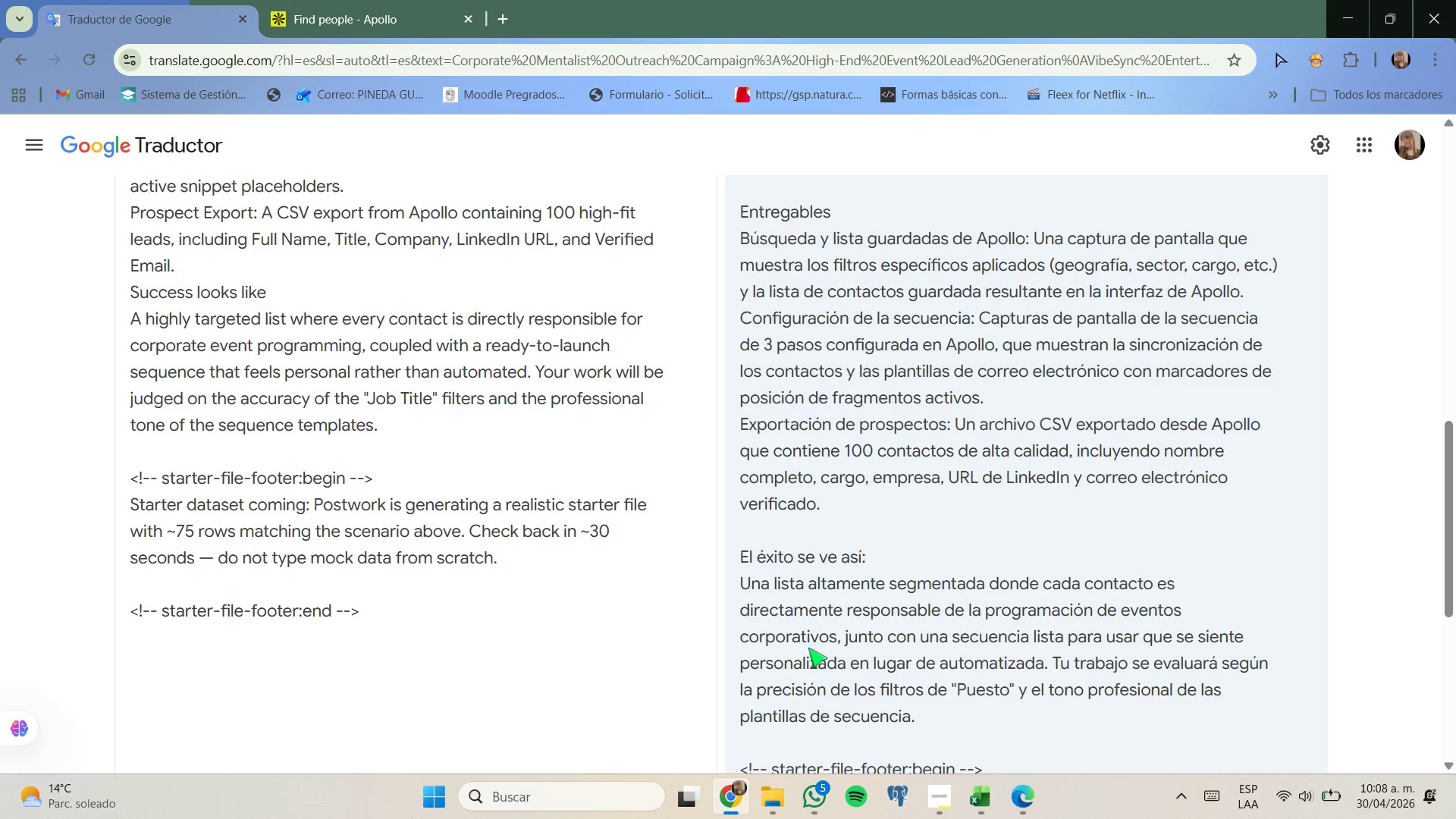 
wait(6.24)
 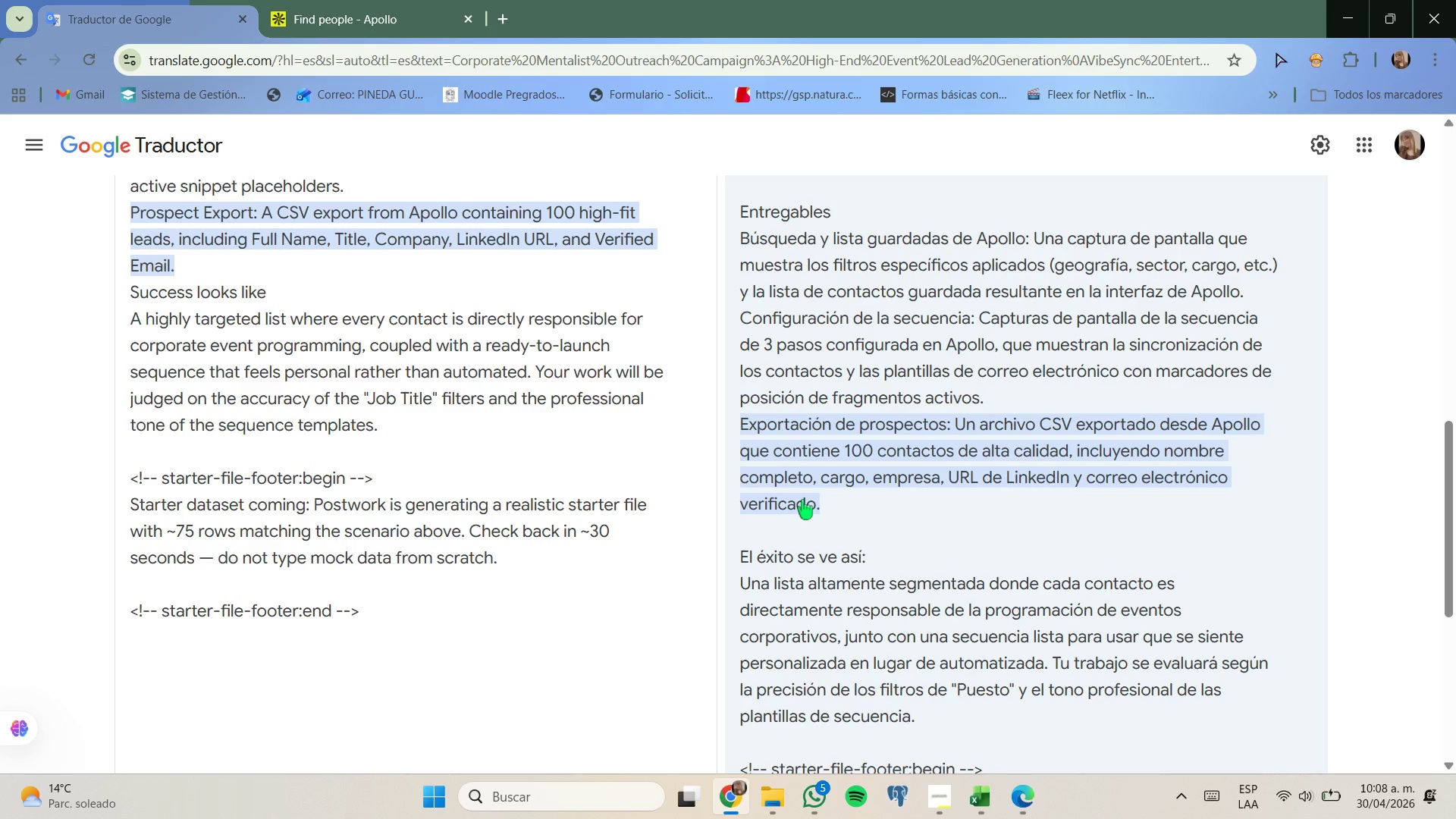 
scroll: coordinate [804, 633], scroll_direction: down, amount: 1.0
 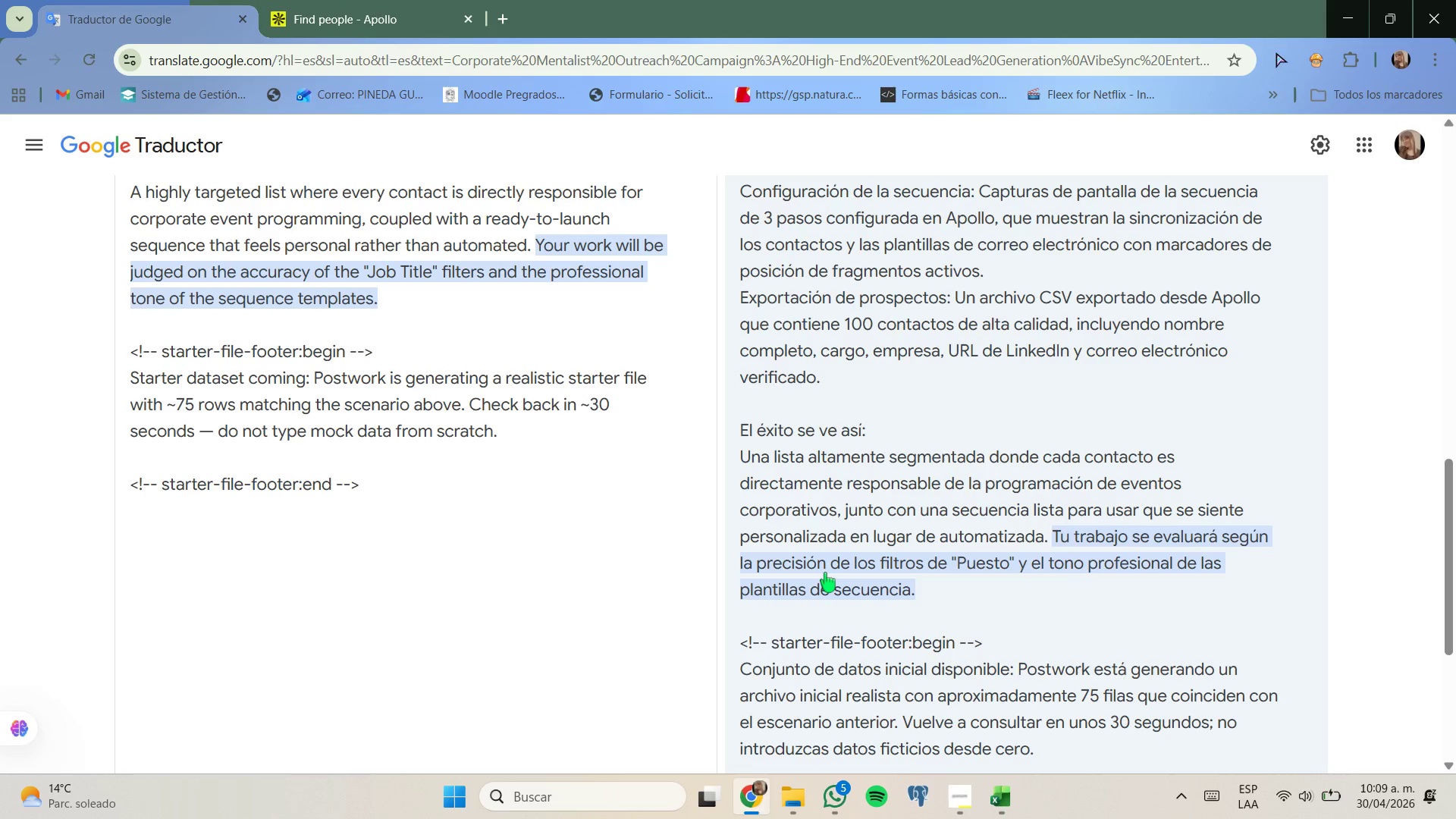 
wait(11.4)
 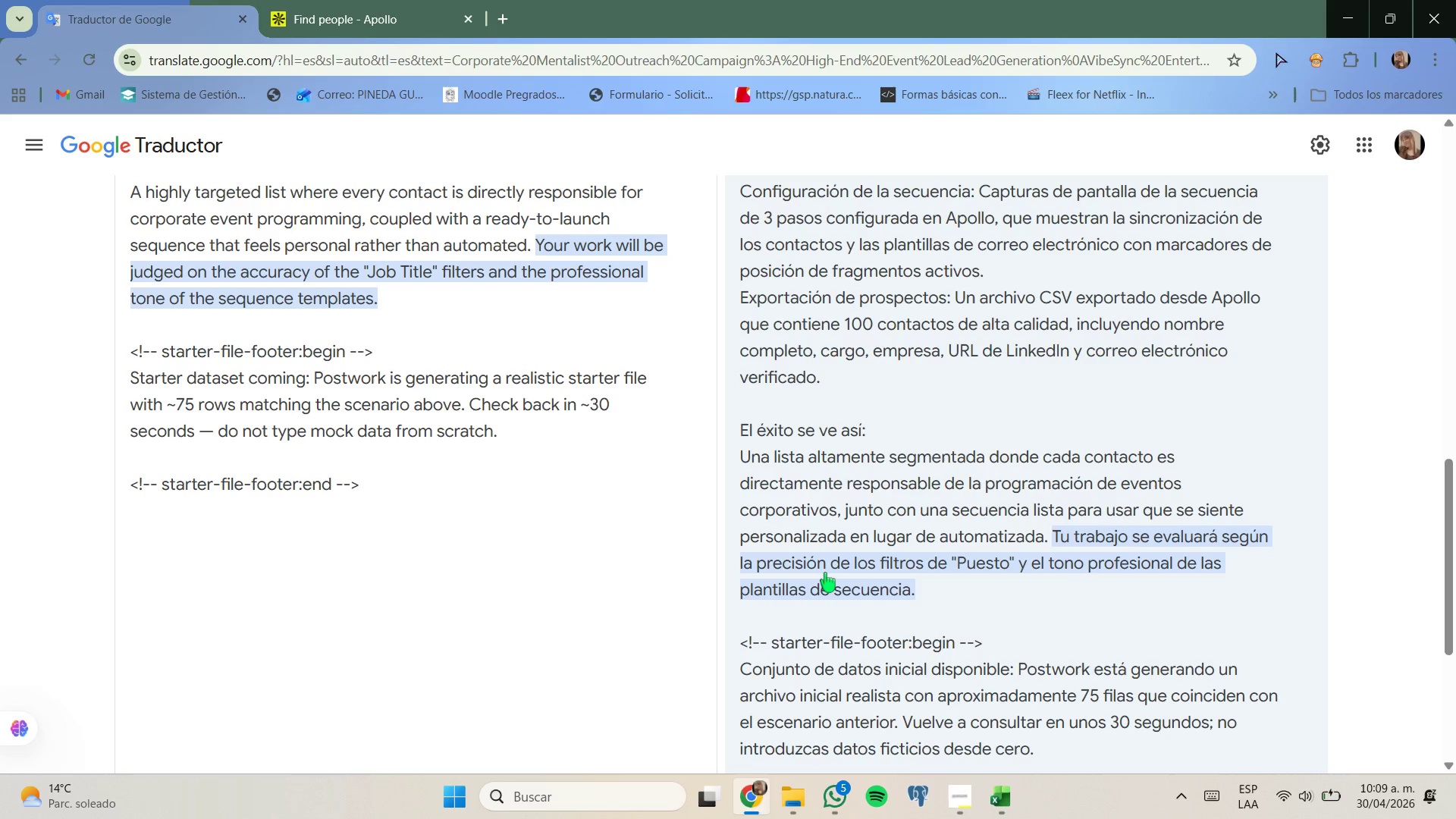 
left_click([992, 793])
 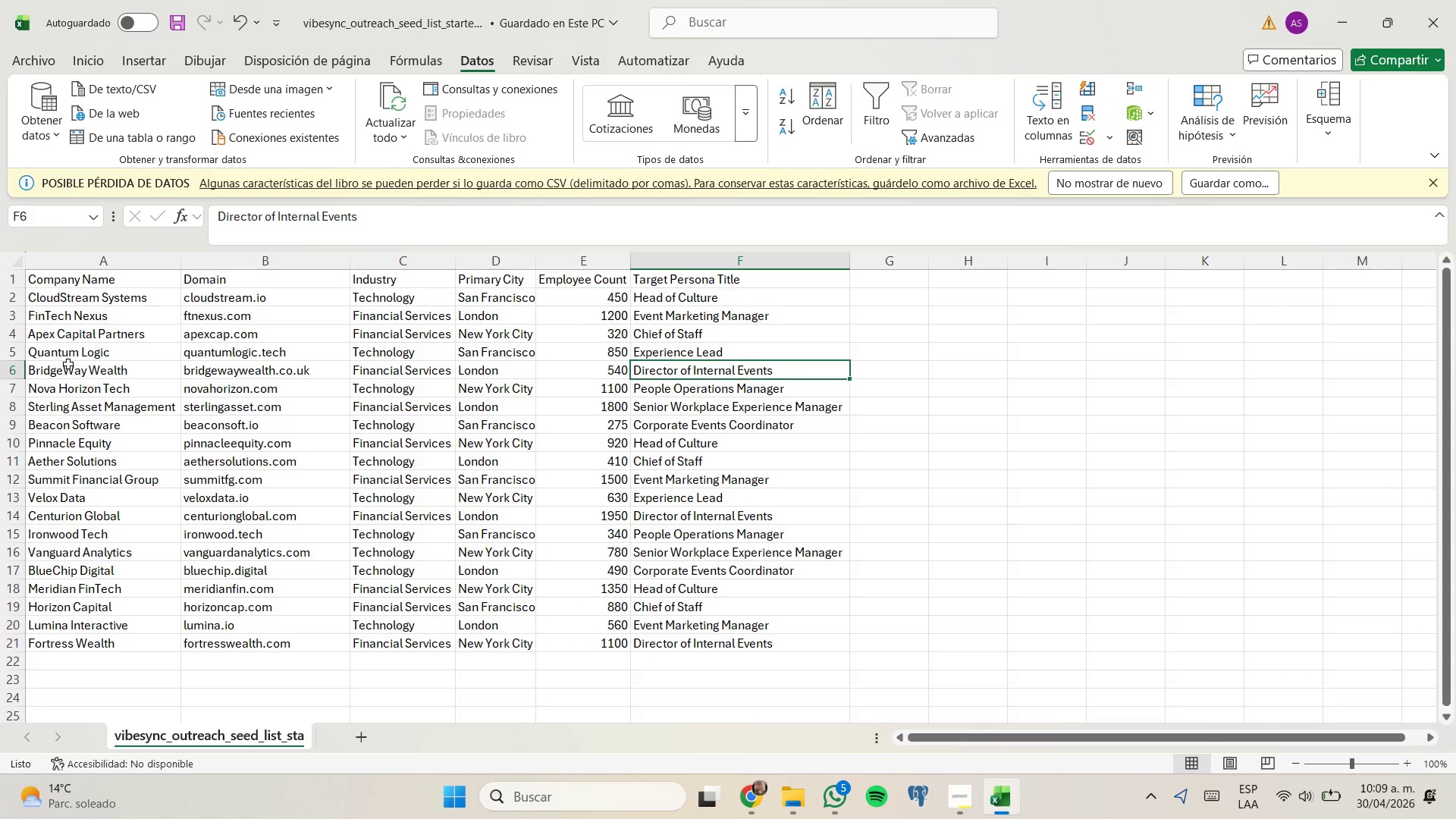 
wait(5.39)
 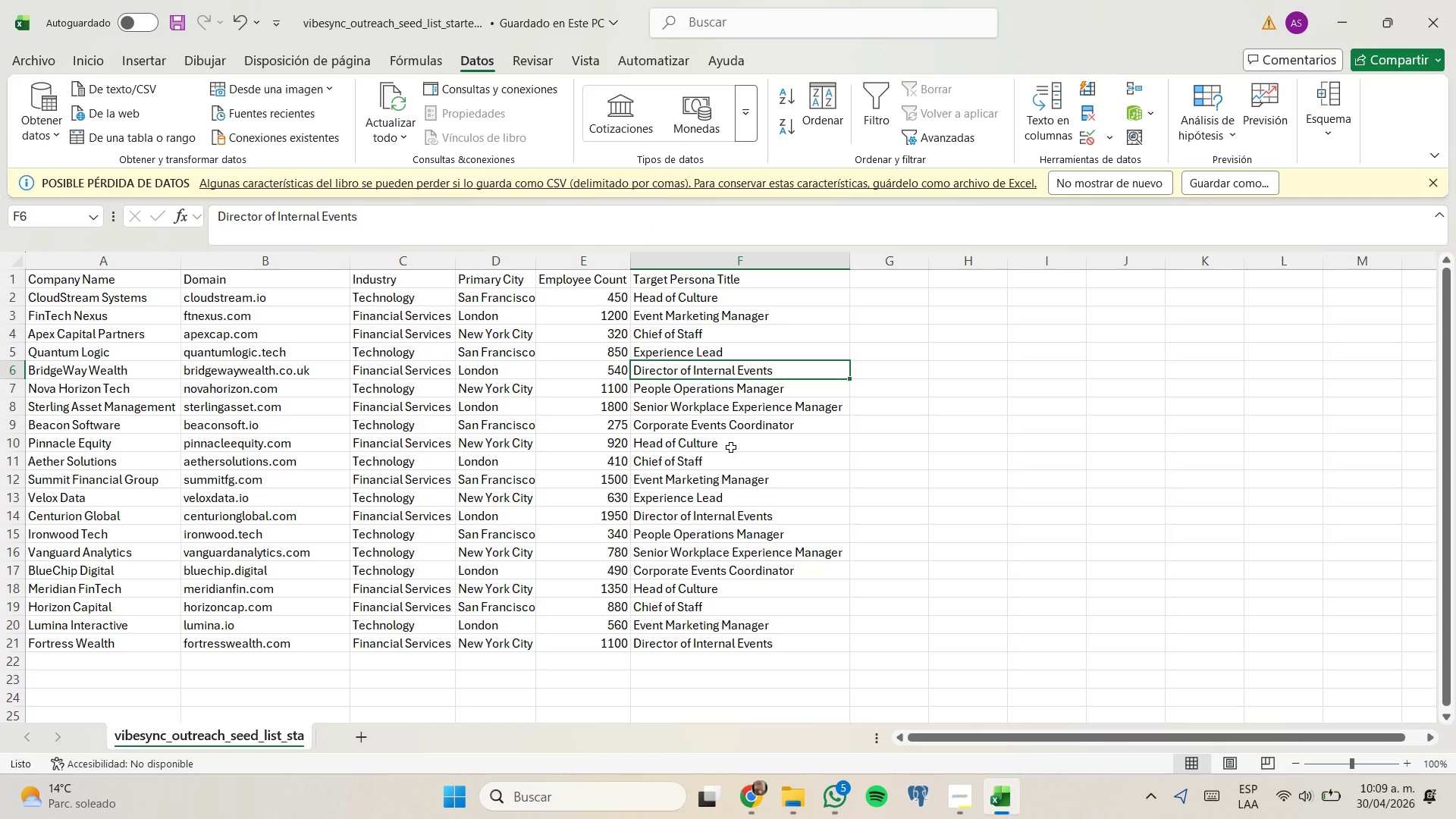 
left_click([21, 369])
 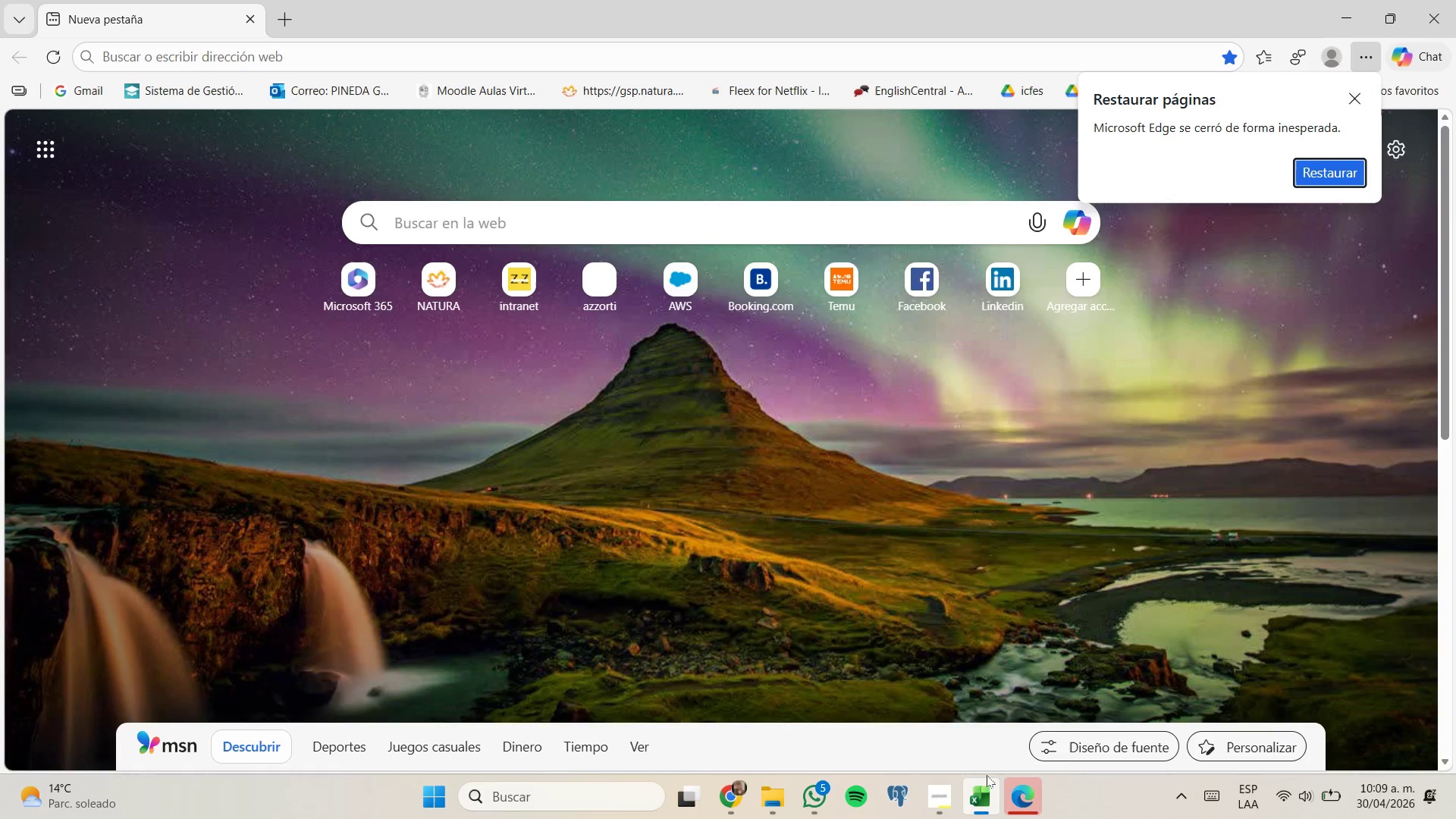 
left_click([981, 721])
 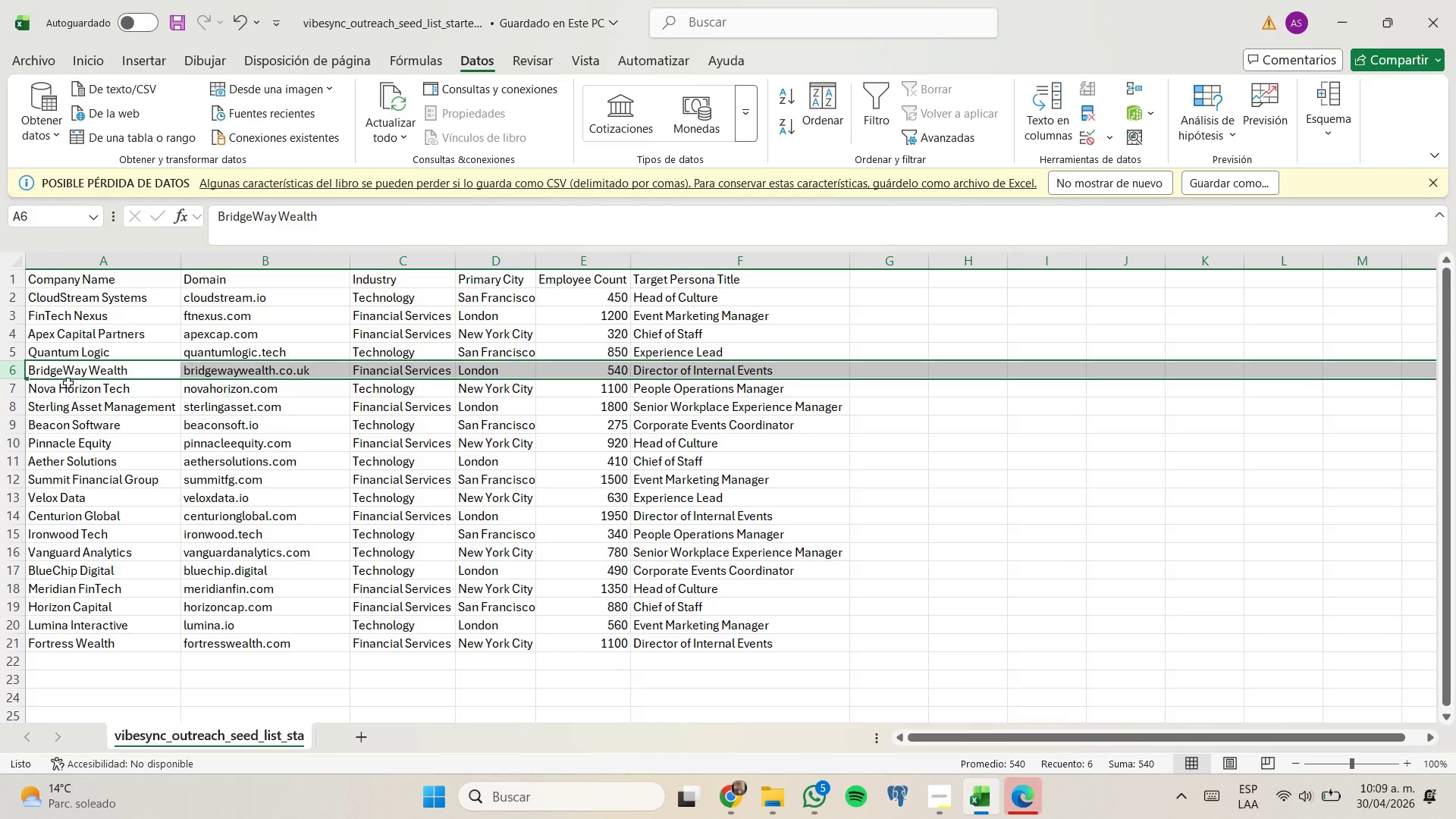 
left_click([9, 375])
 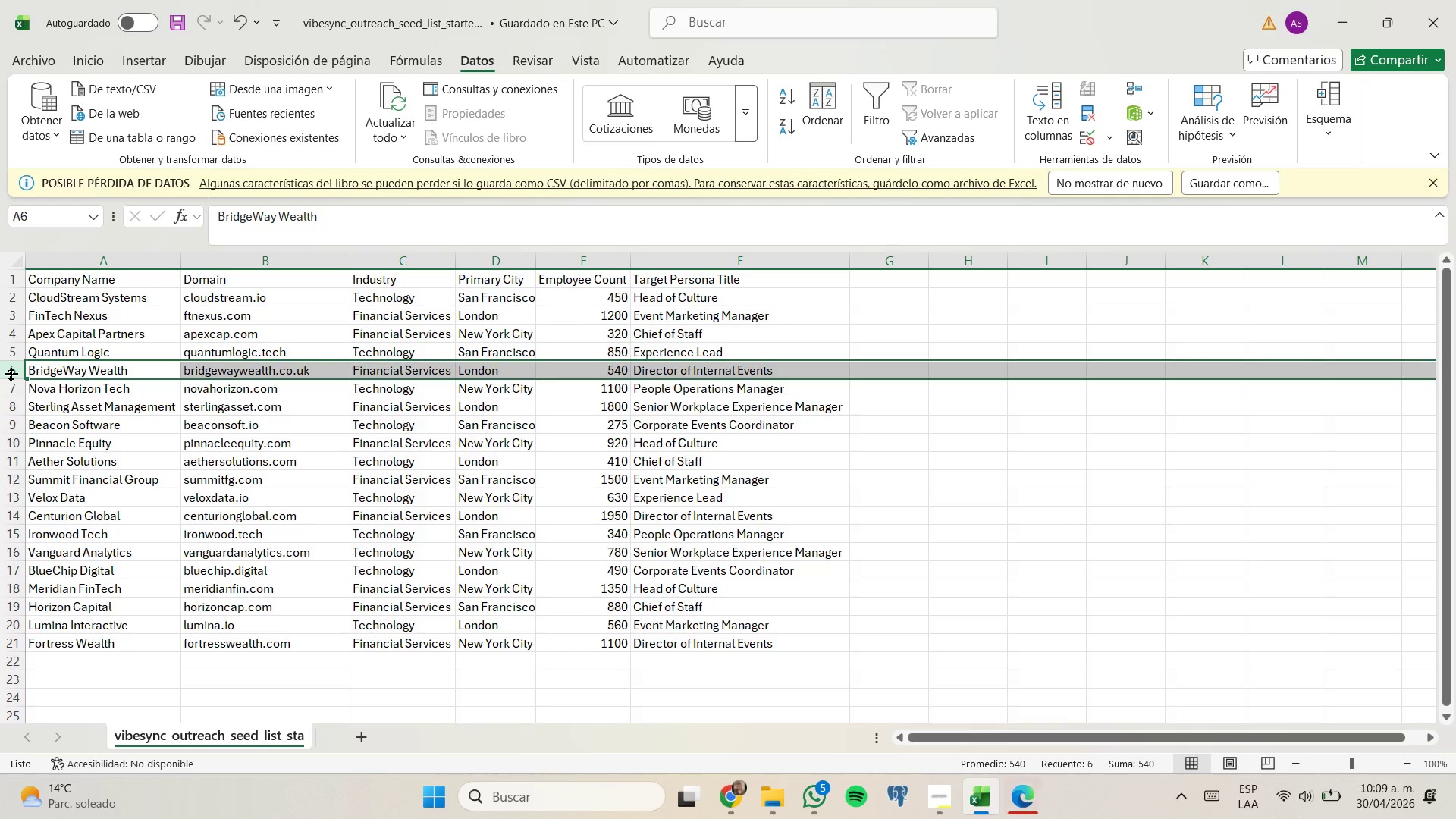 
key(Shift+ArrowDown)
 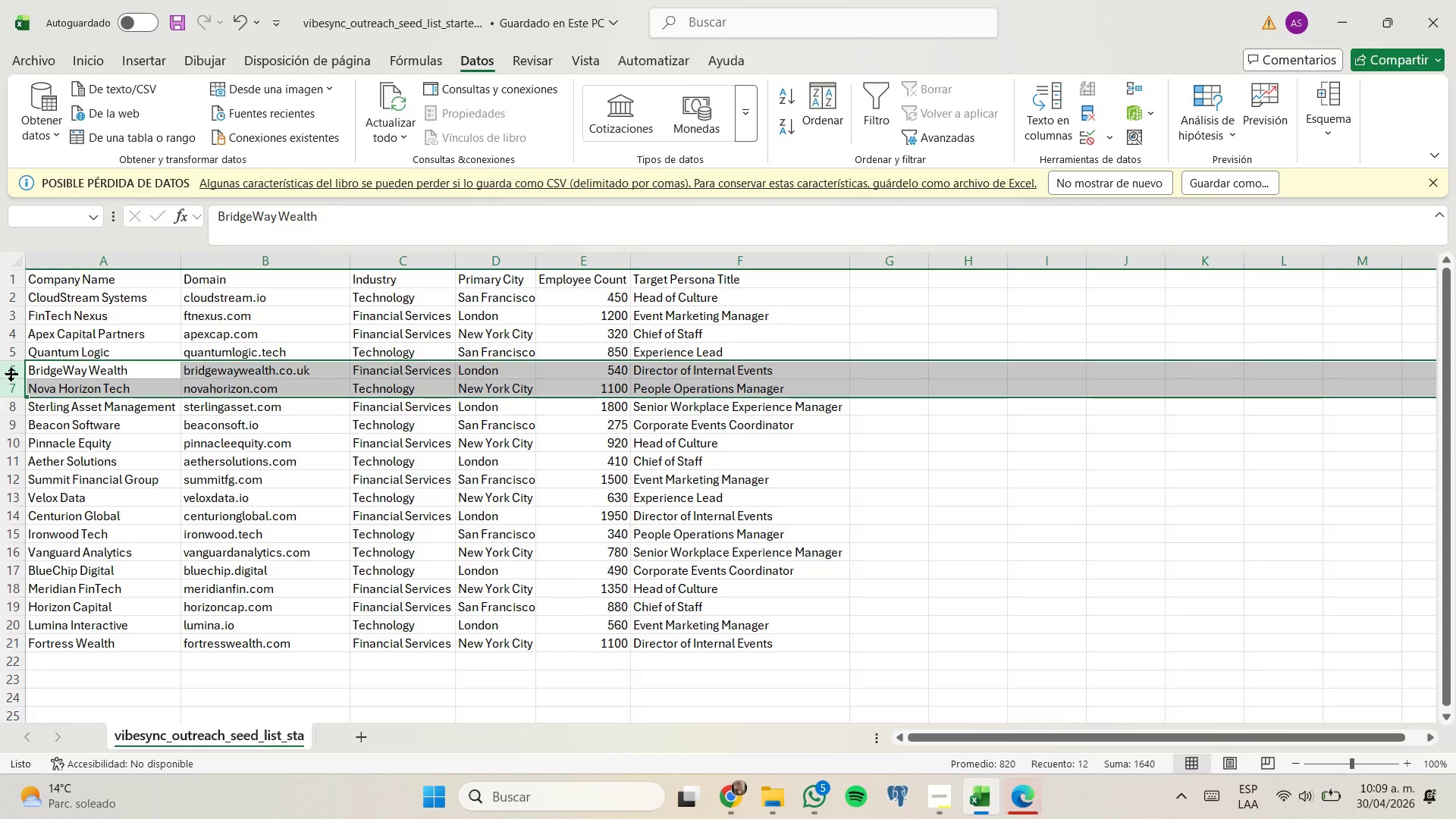 
right_click([11, 375])
 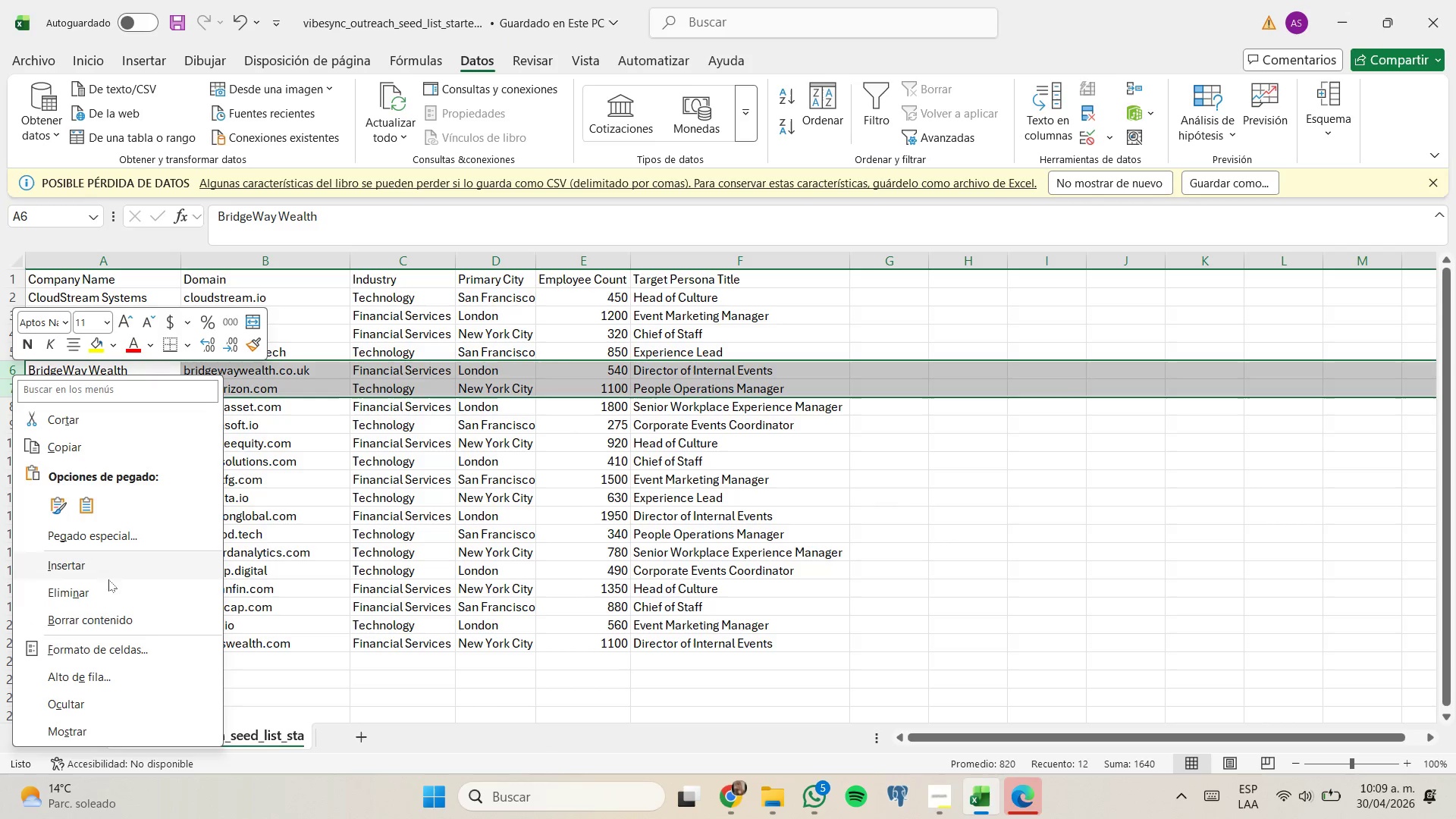 
left_click([113, 592])
 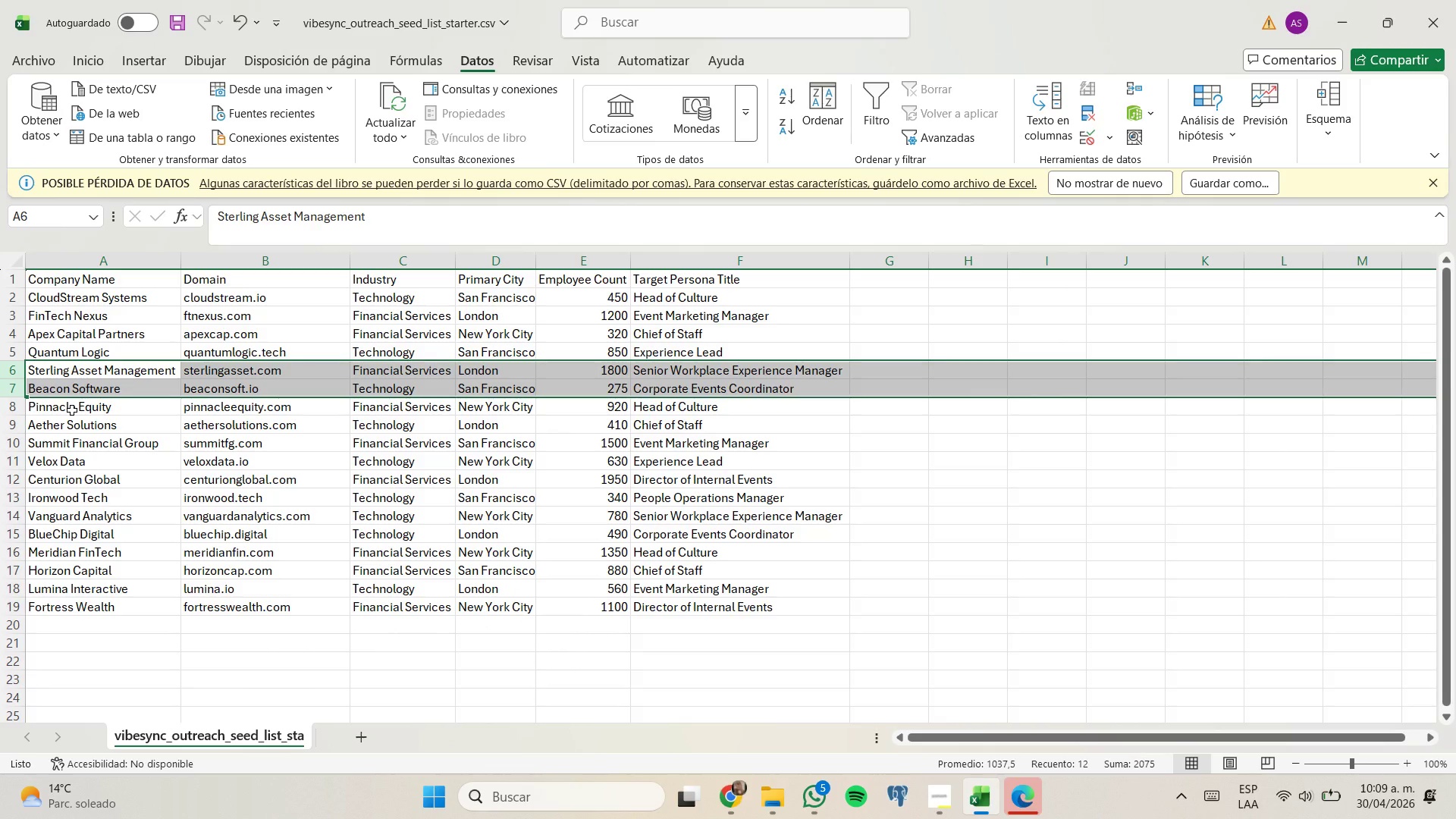 
wait(5.72)
 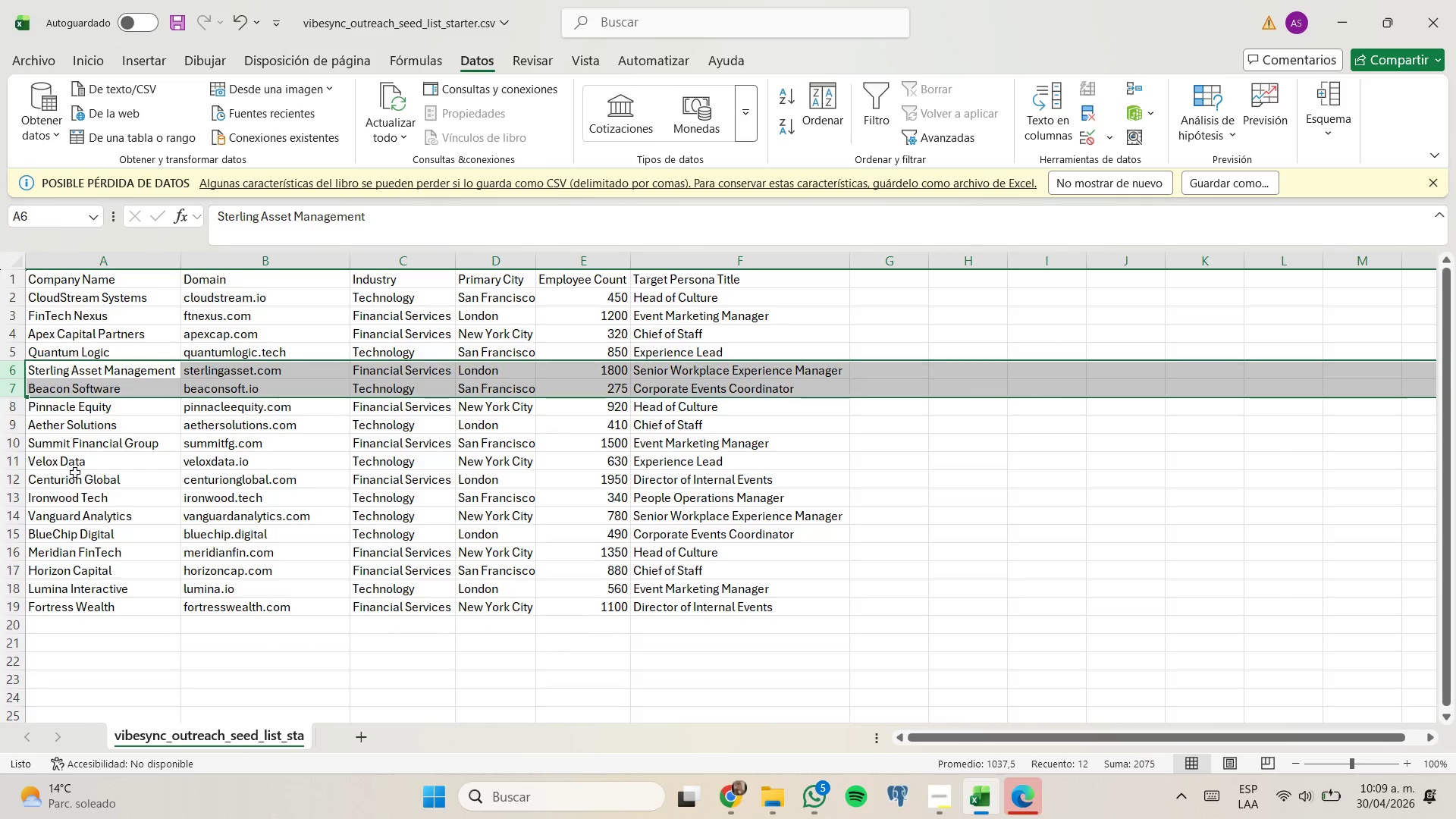 
left_click([72, 410])
 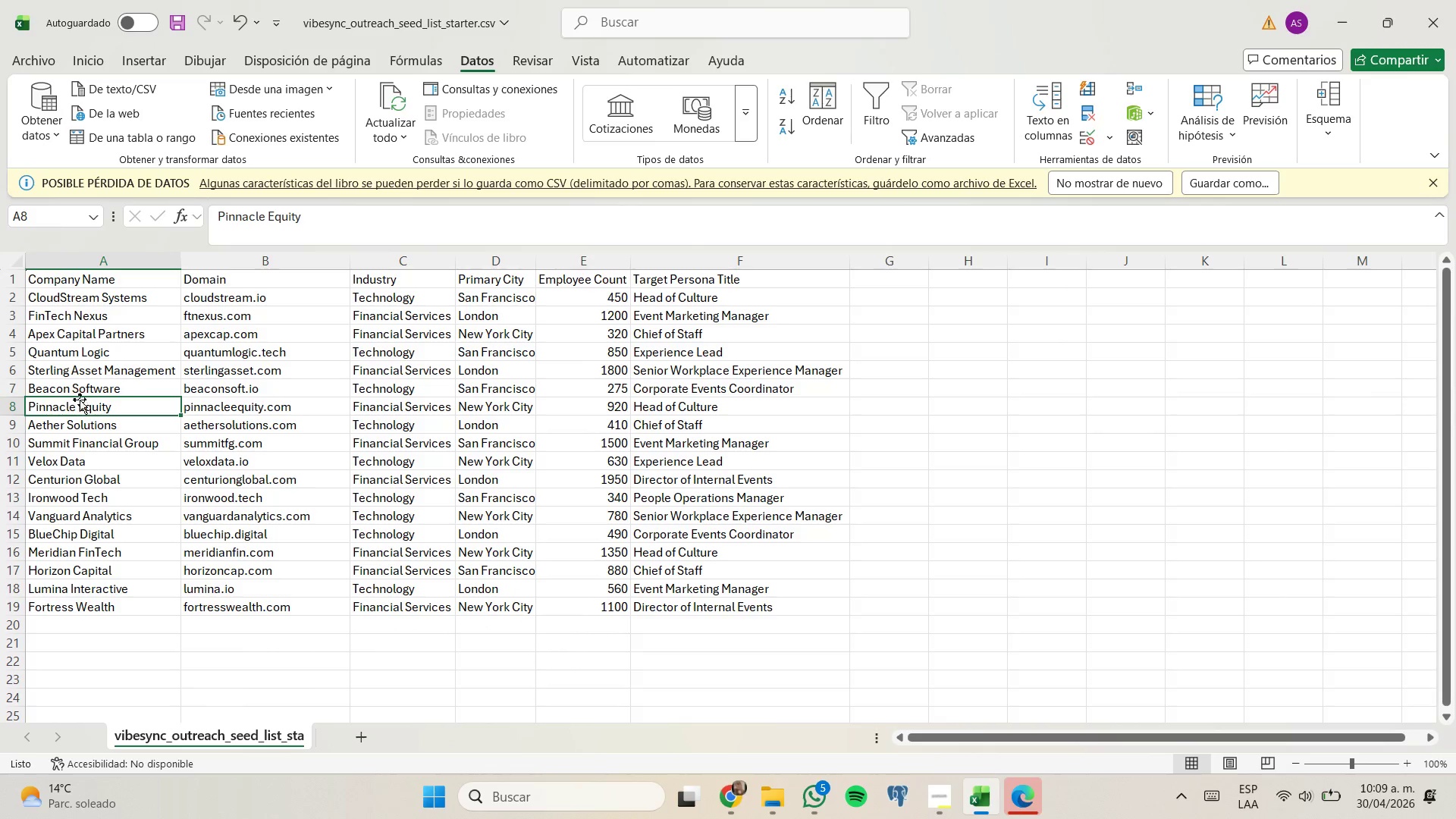 
left_click([16, 367])
 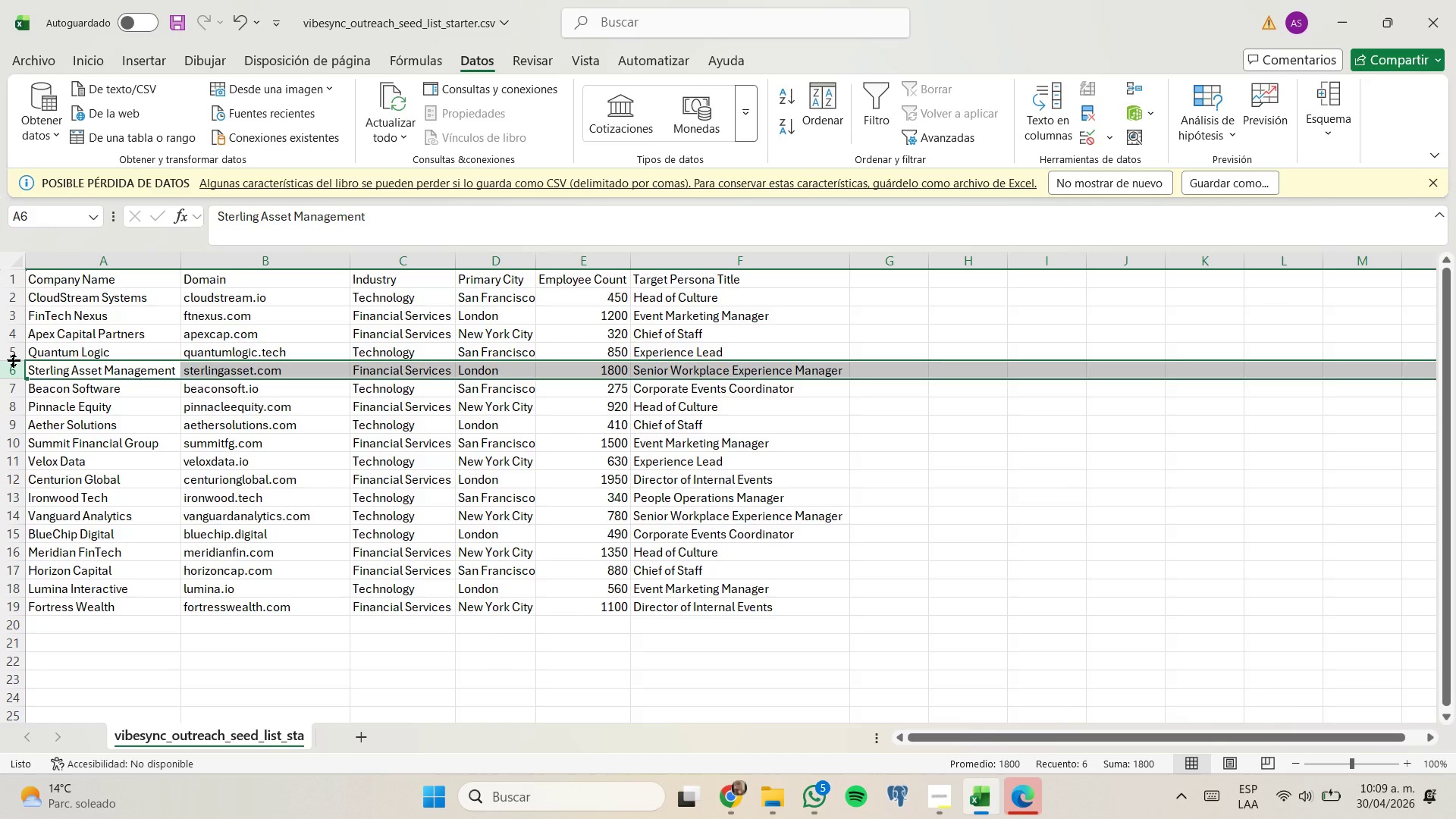 
key(Shift+ArrowDown)
 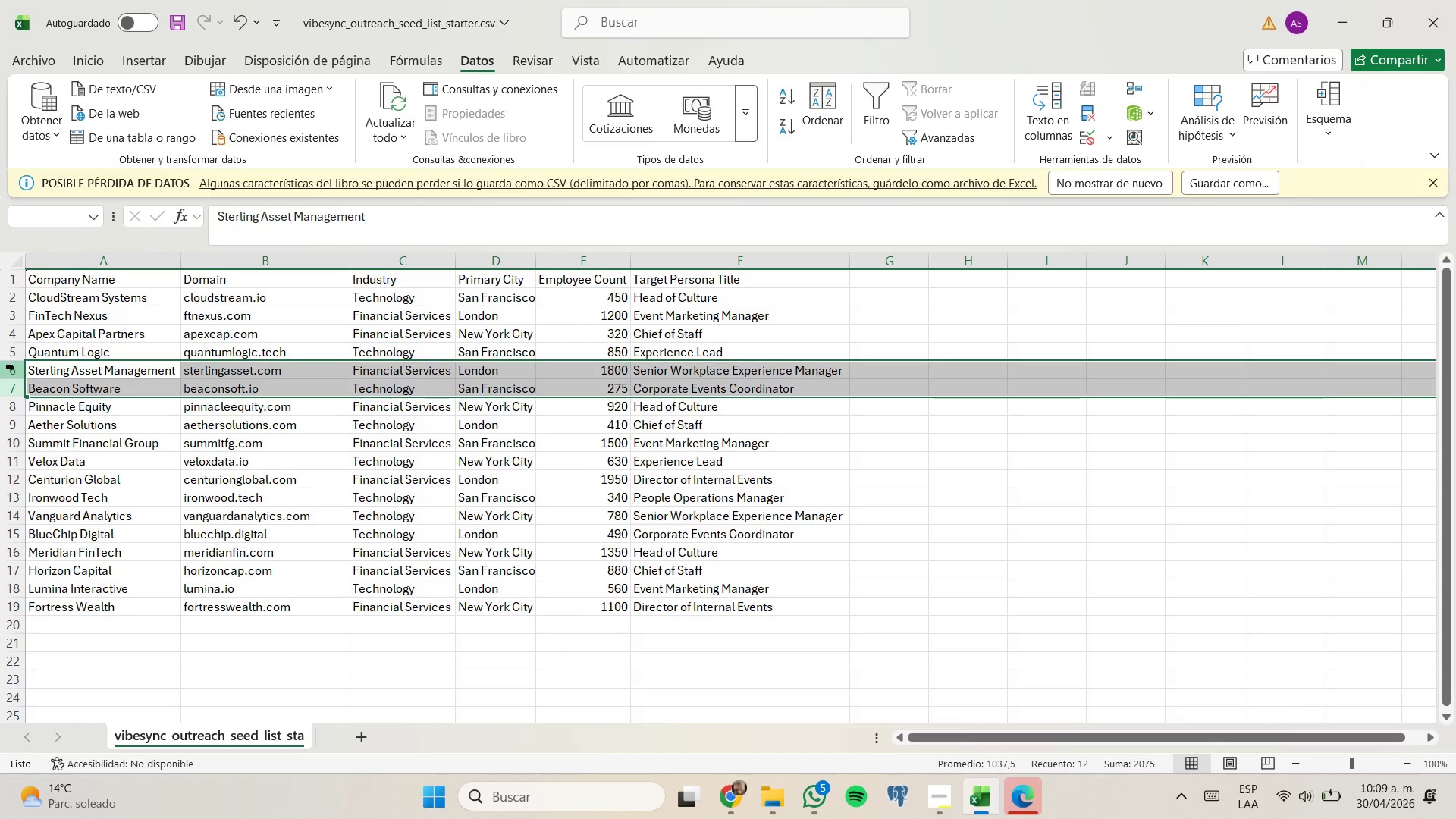 
right_click([14, 367])
 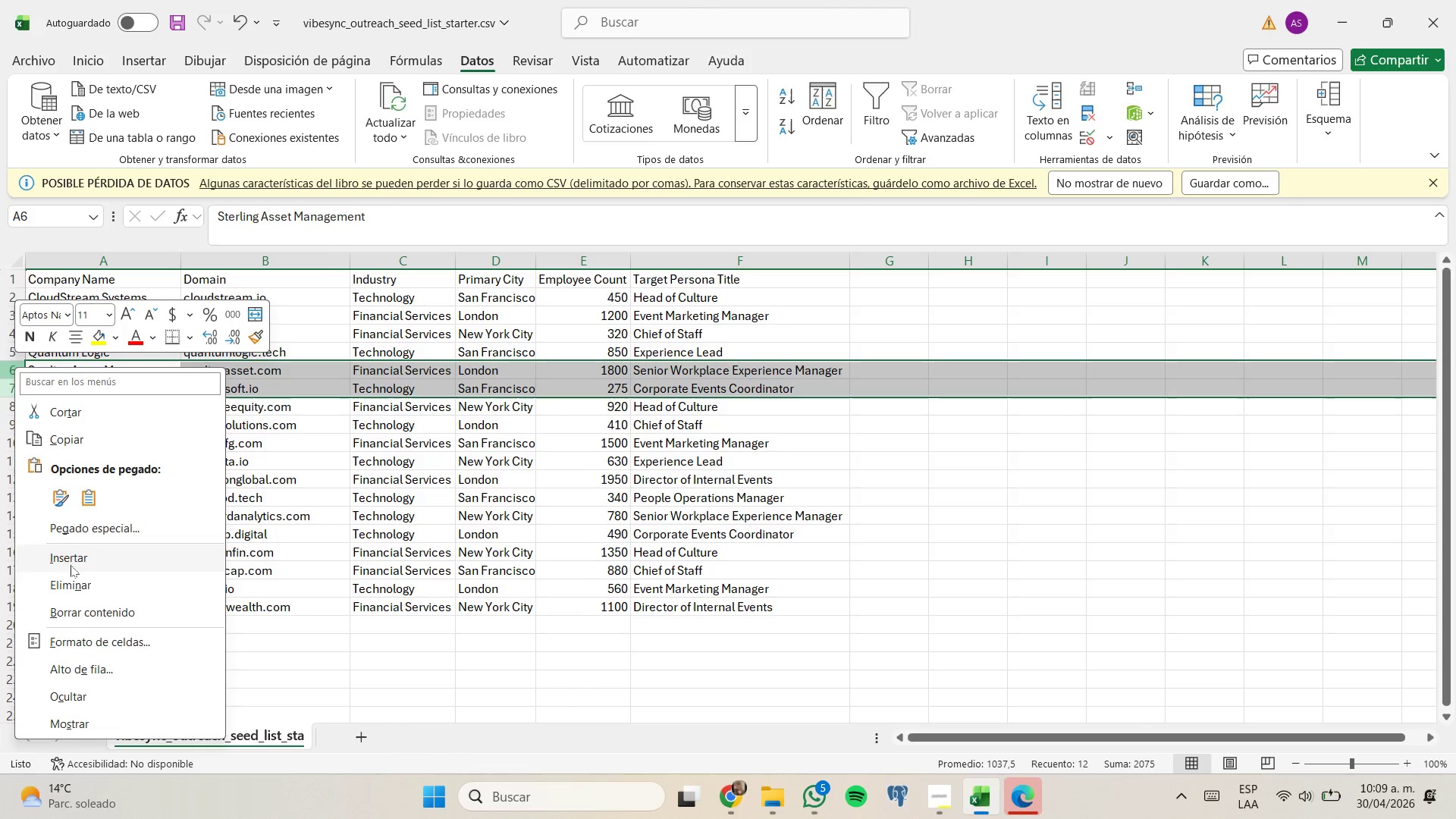 
left_click([74, 574])
 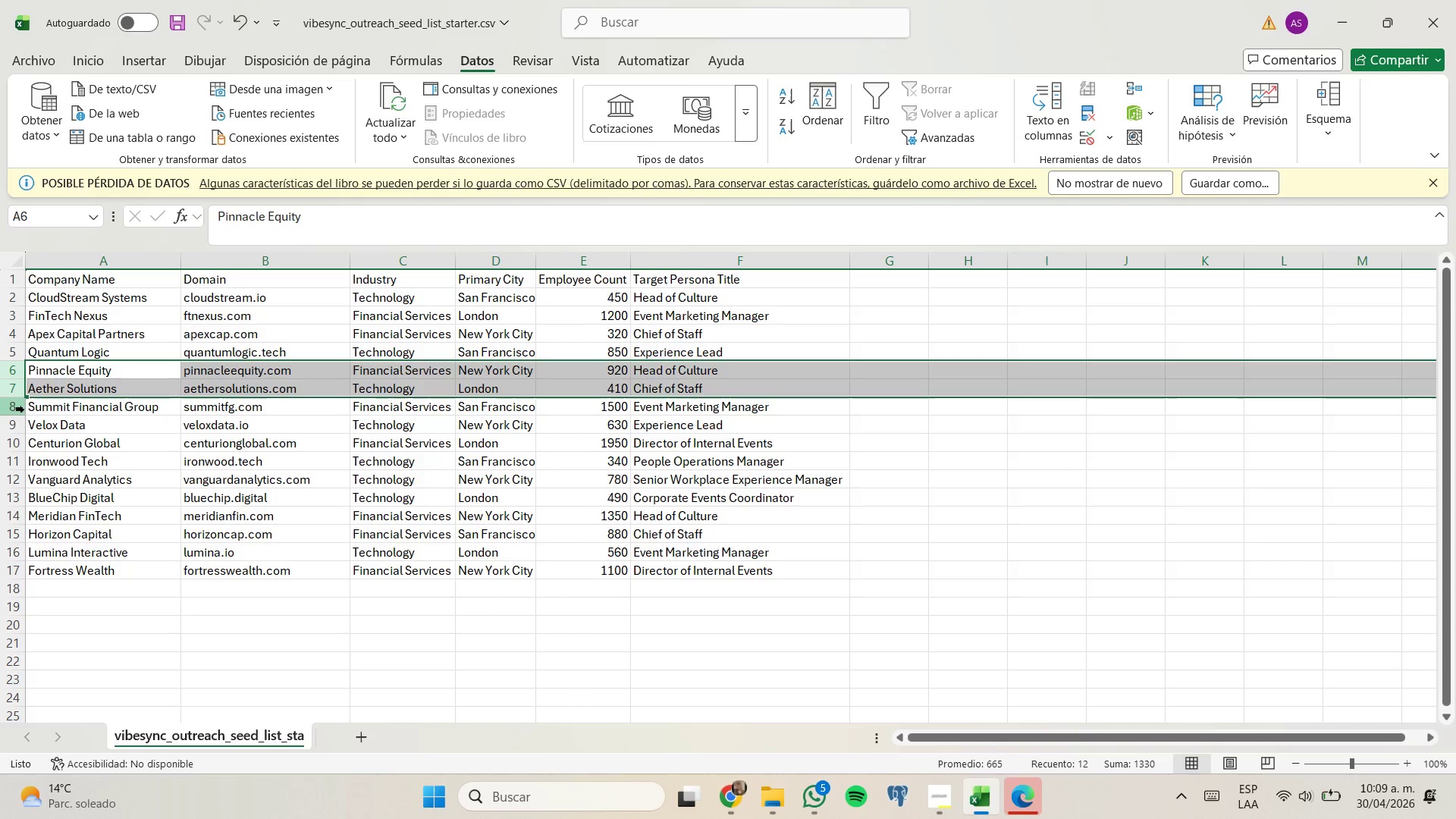 
wait(6.72)
 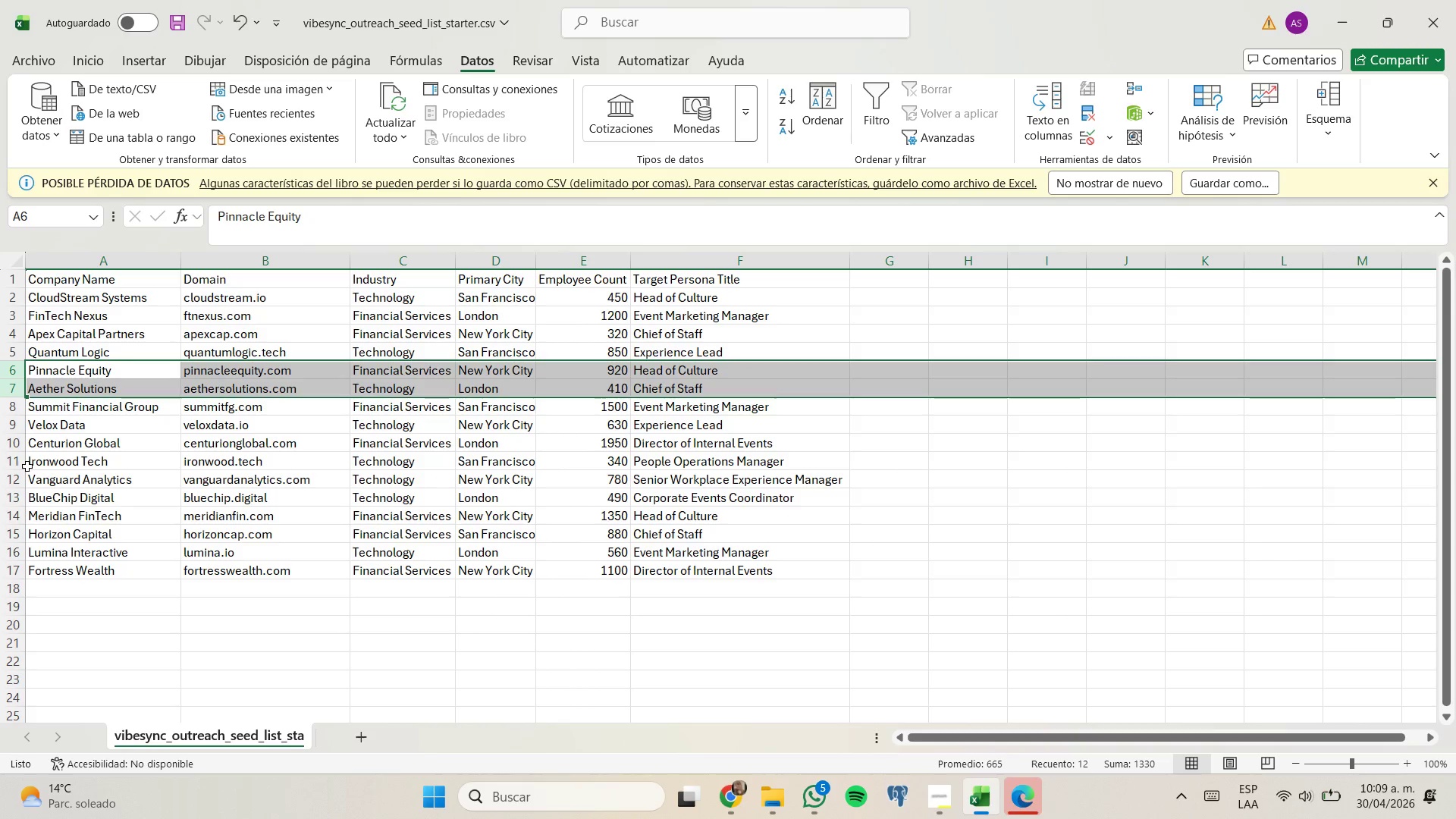 
left_click([23, 441])
 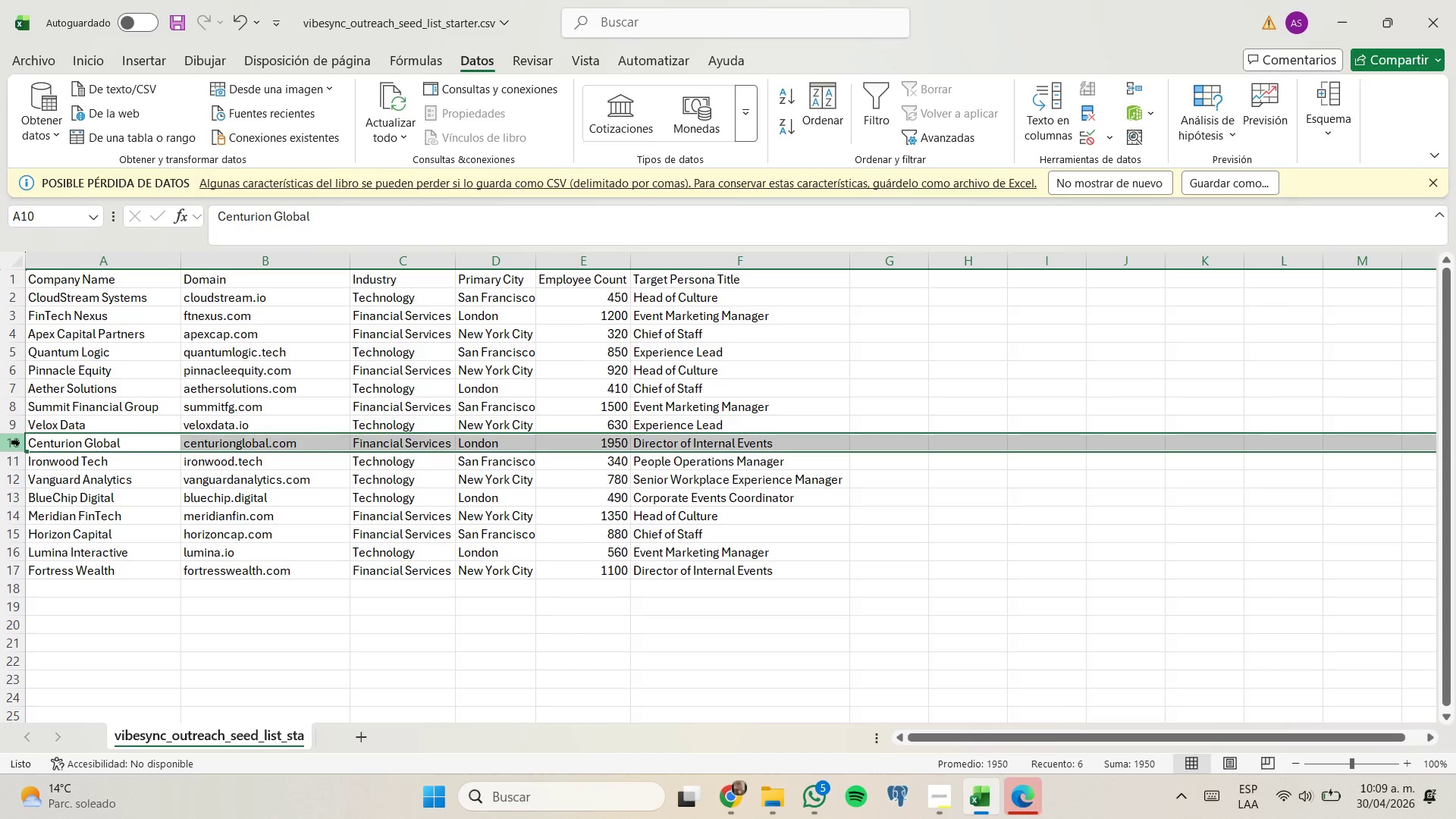 
right_click([19, 442])
 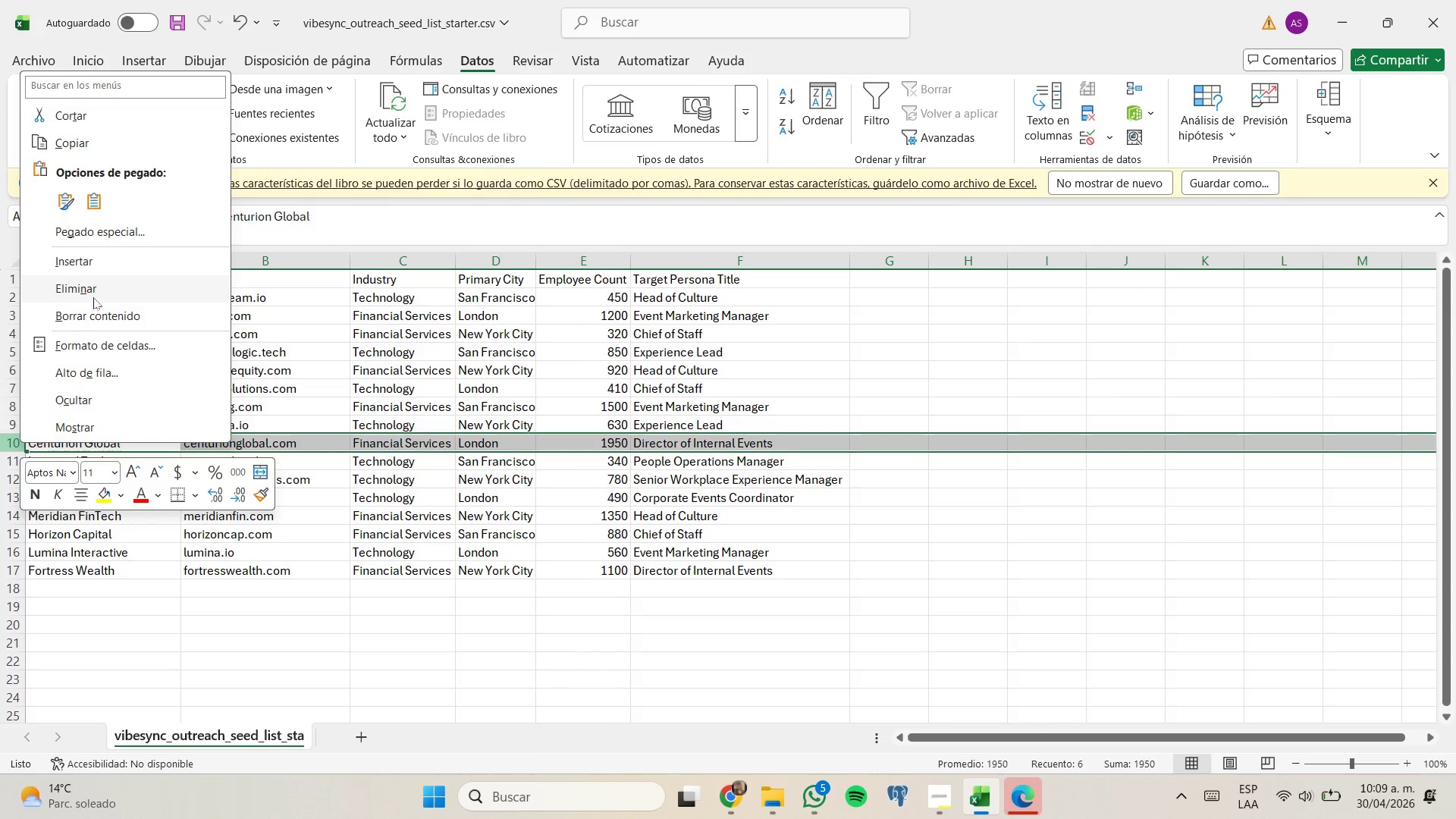 
left_click([94, 292])
 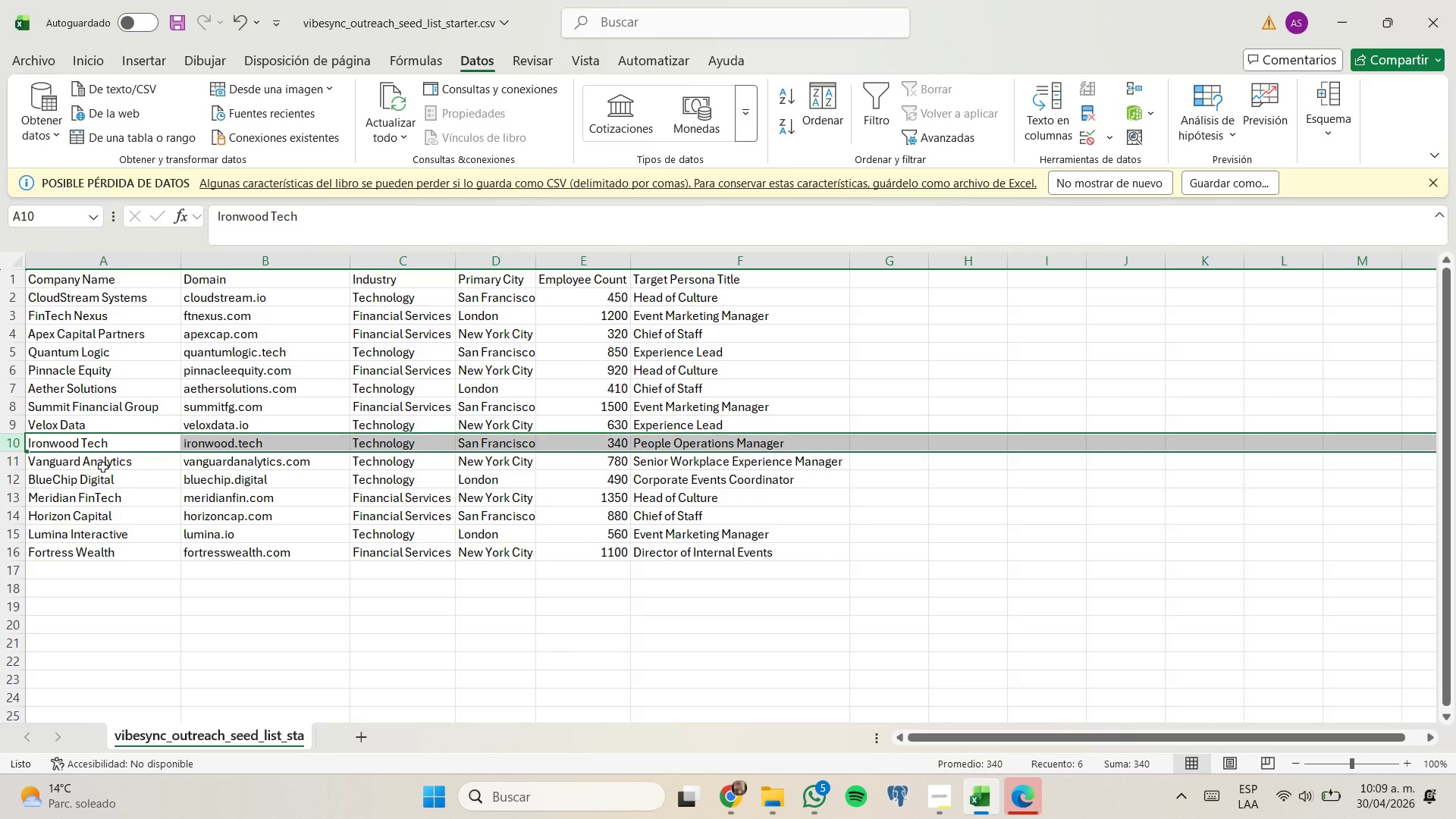 
left_click([19, 446])
 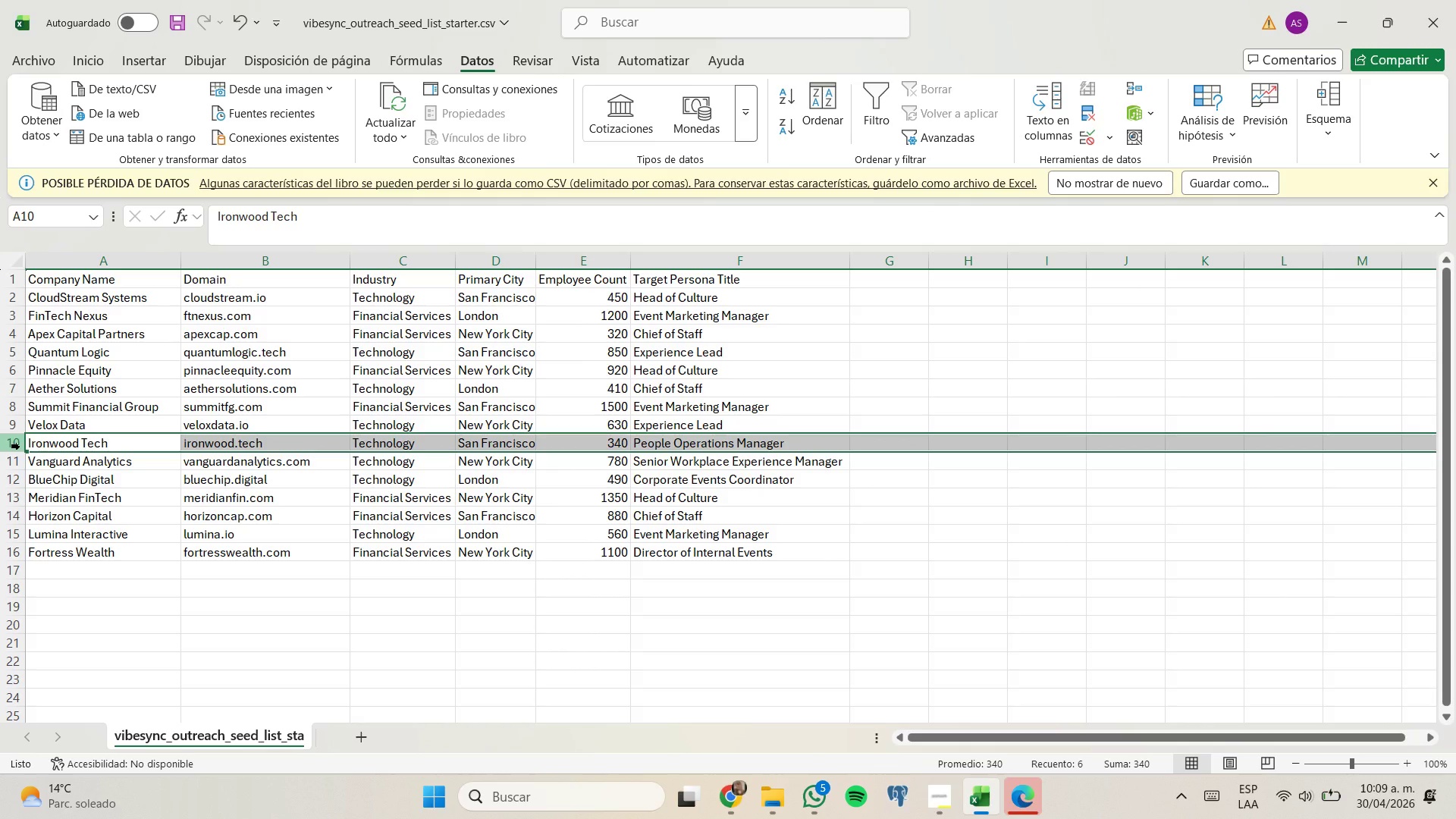 
key(Shift+ArrowDown)
 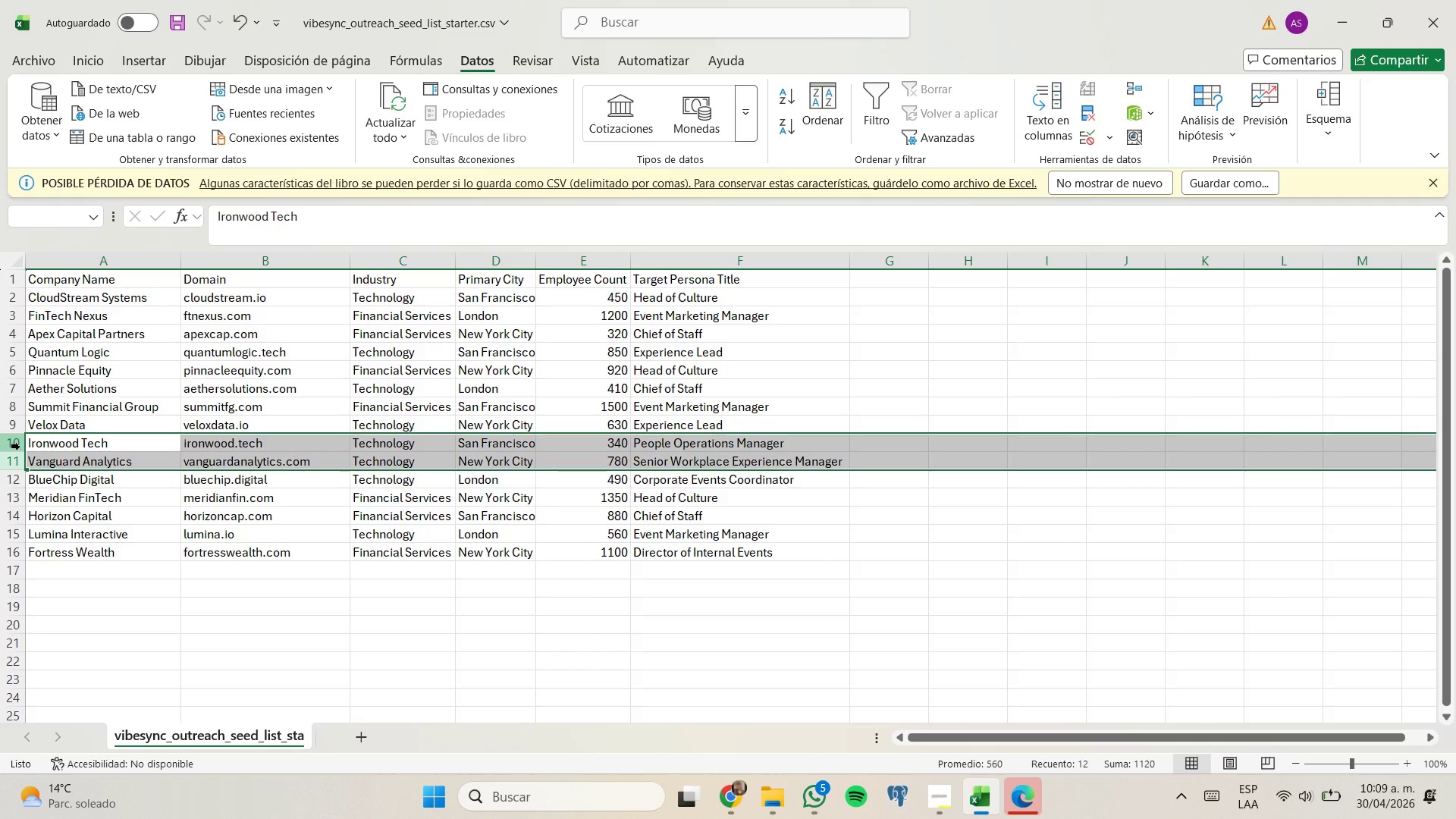 
key(Shift+ArrowDown)
 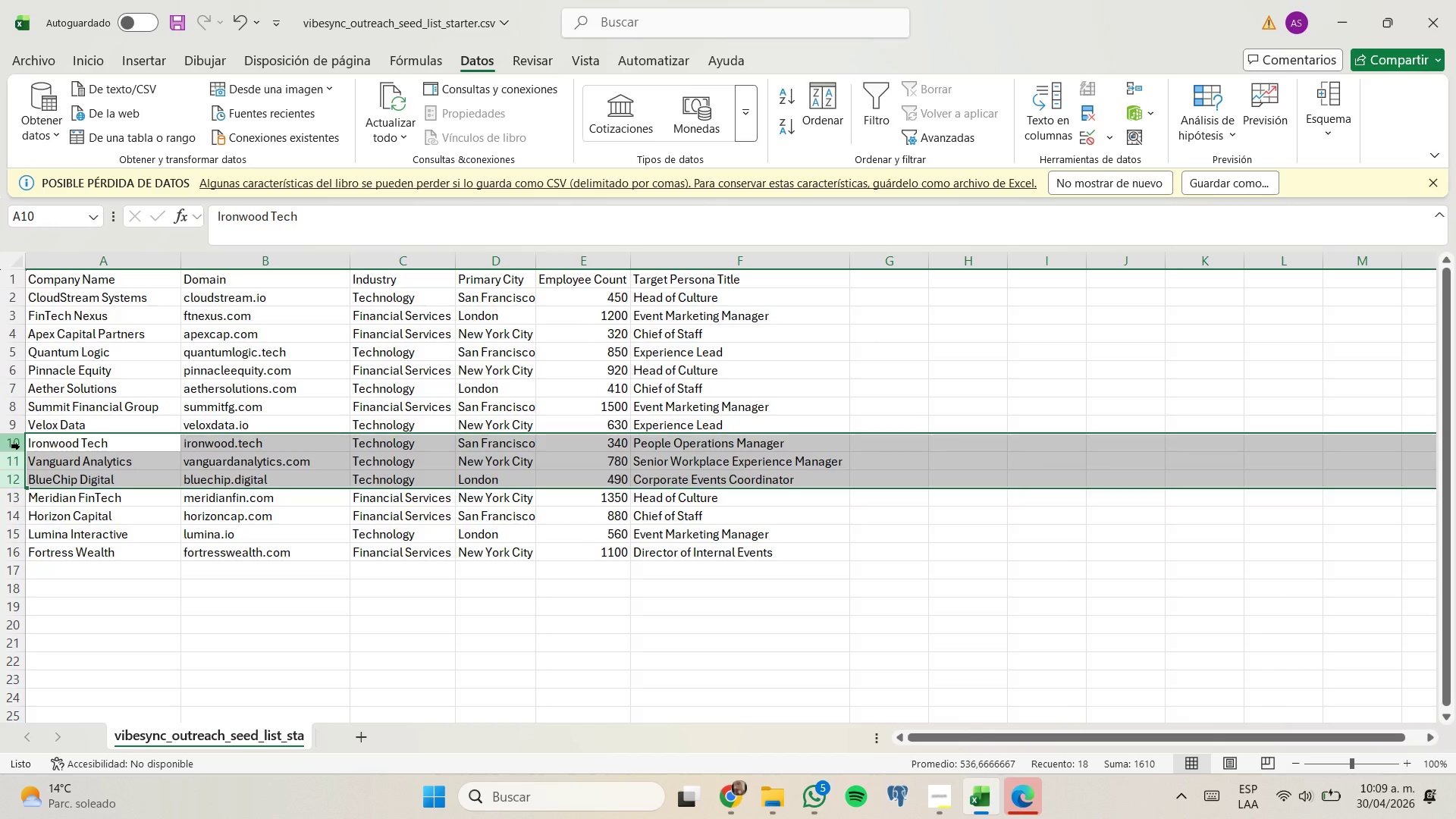 
right_click([19, 446])
 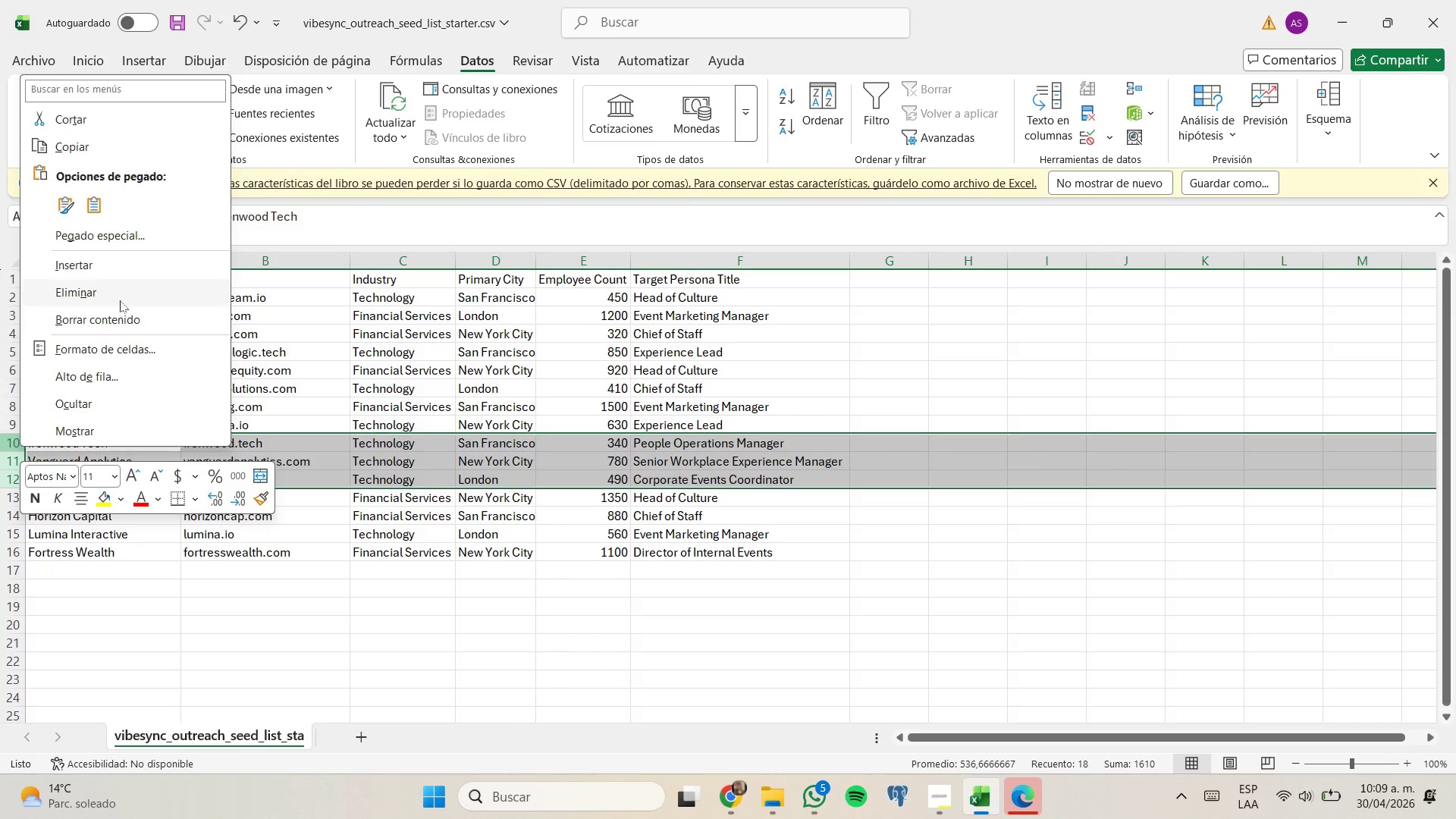 
left_click([120, 300])
 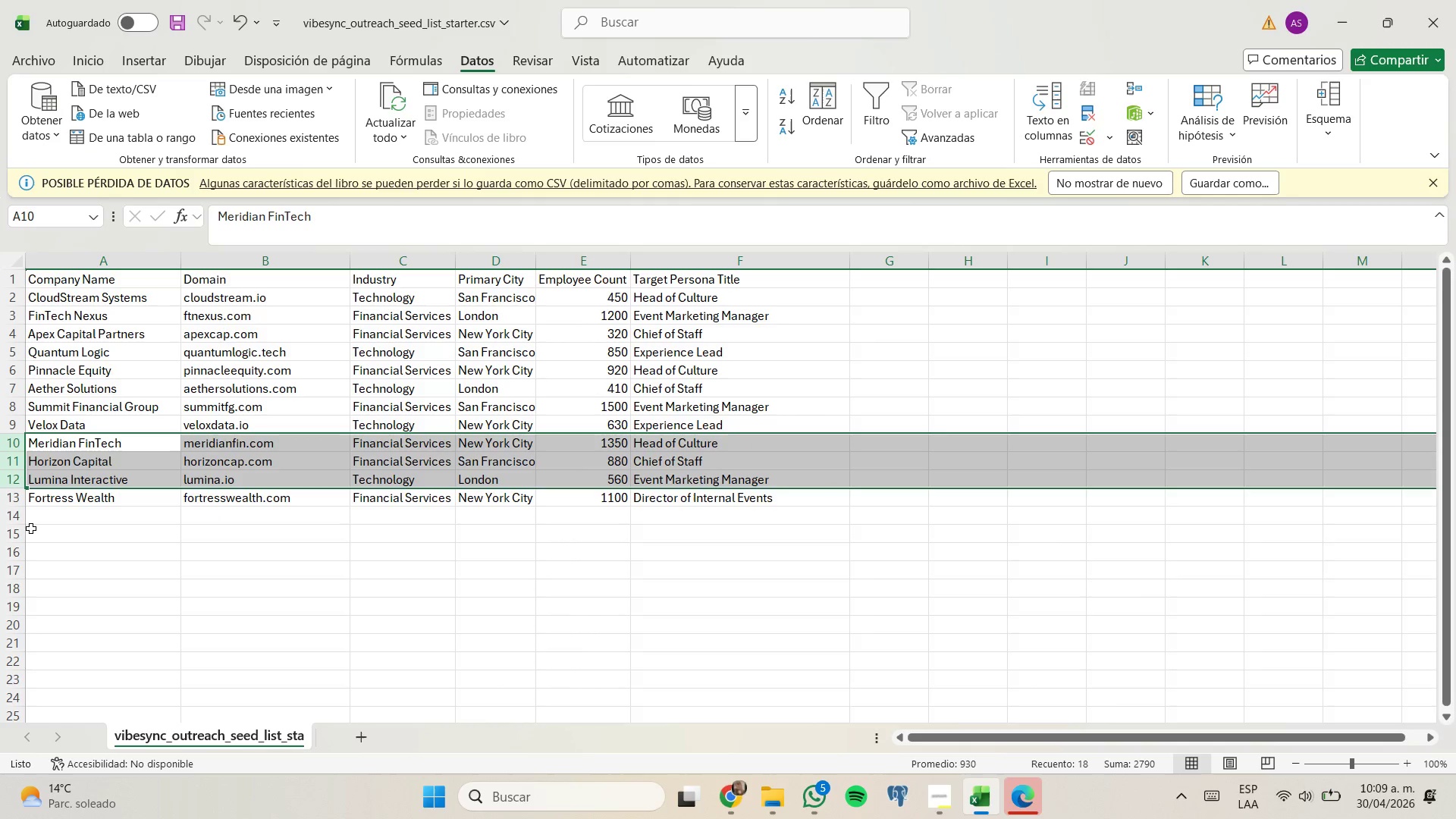 
right_click([10, 500])
 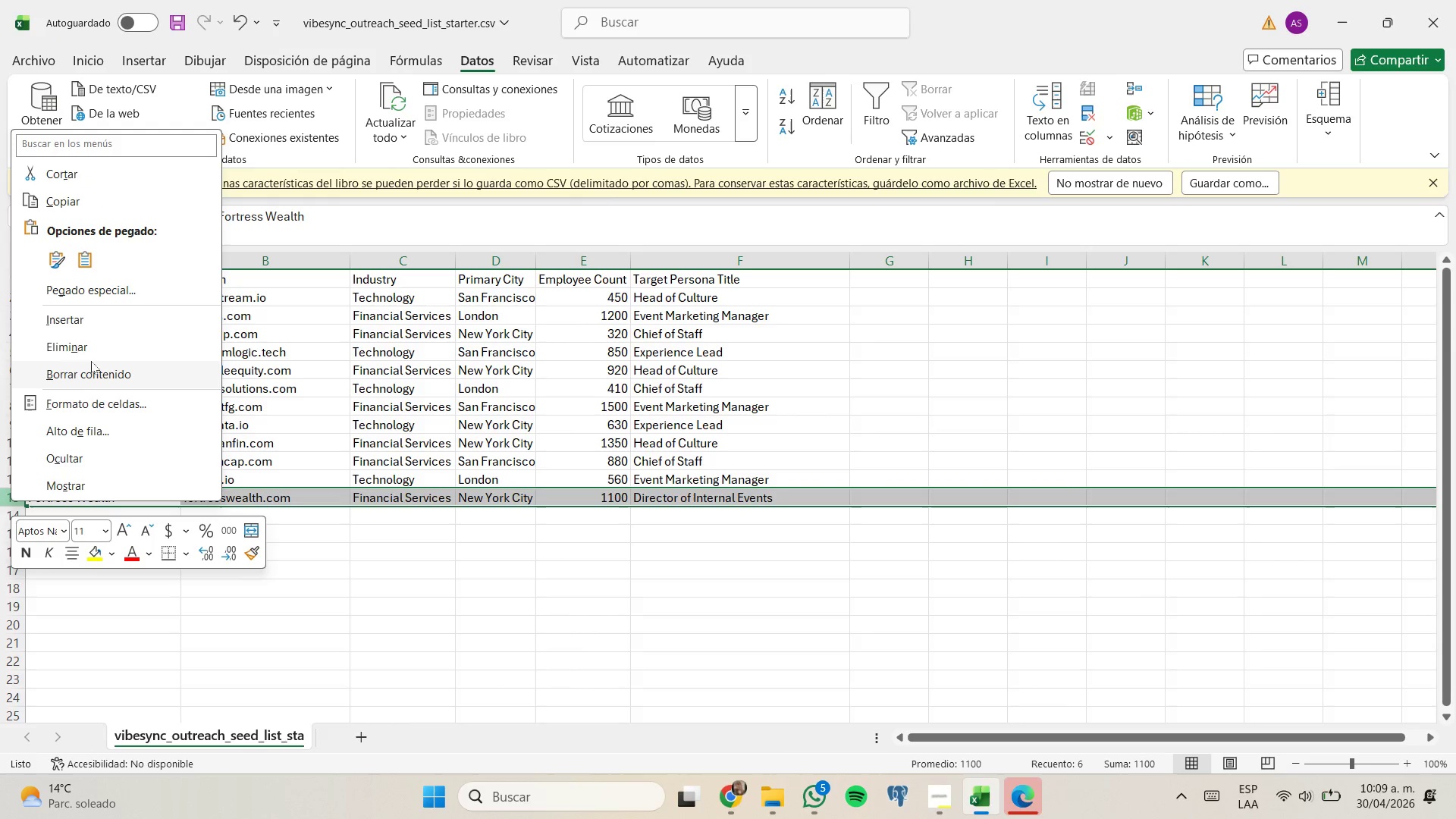 
left_click([93, 350])
 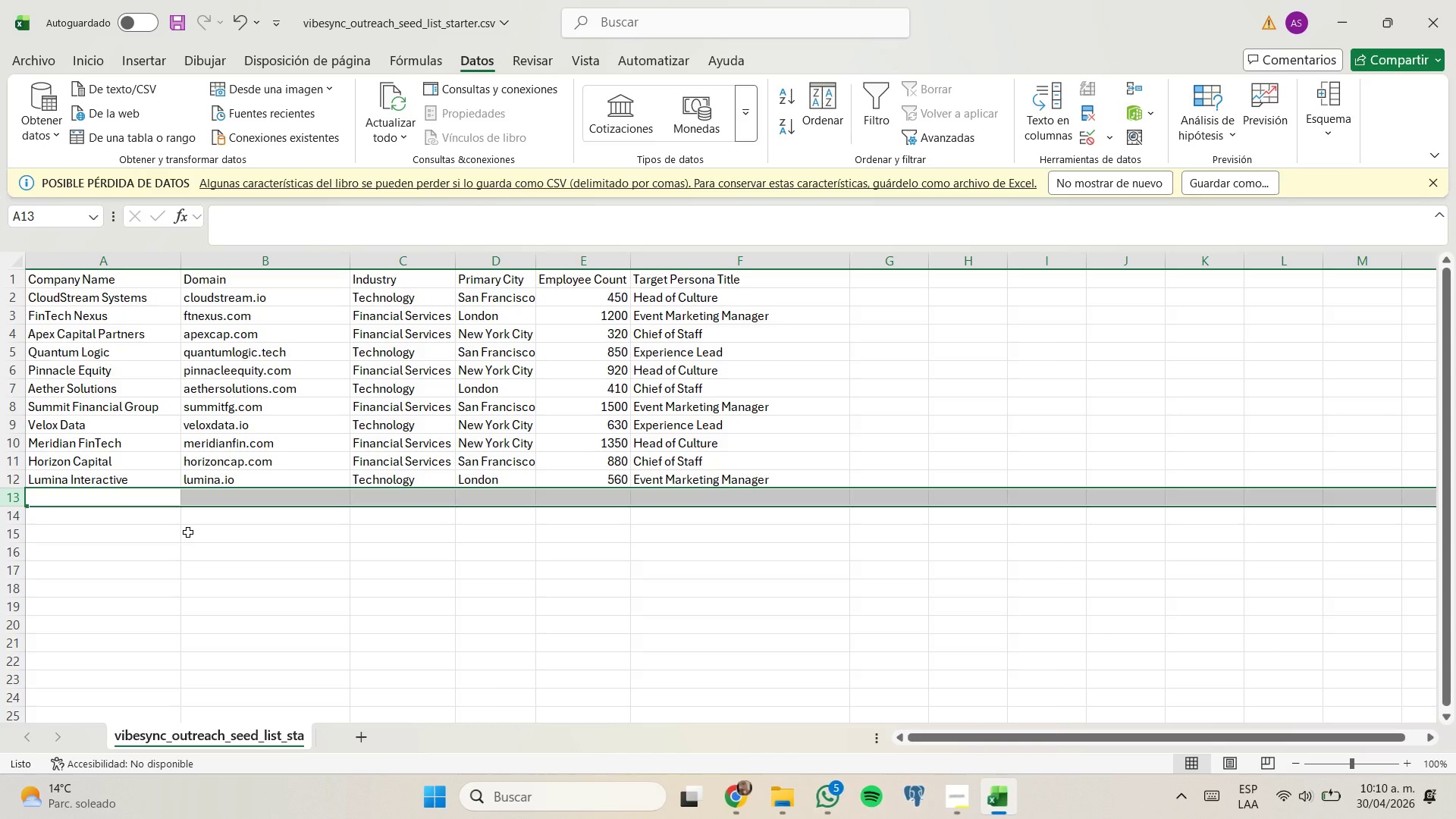 
left_click([188, 532])
 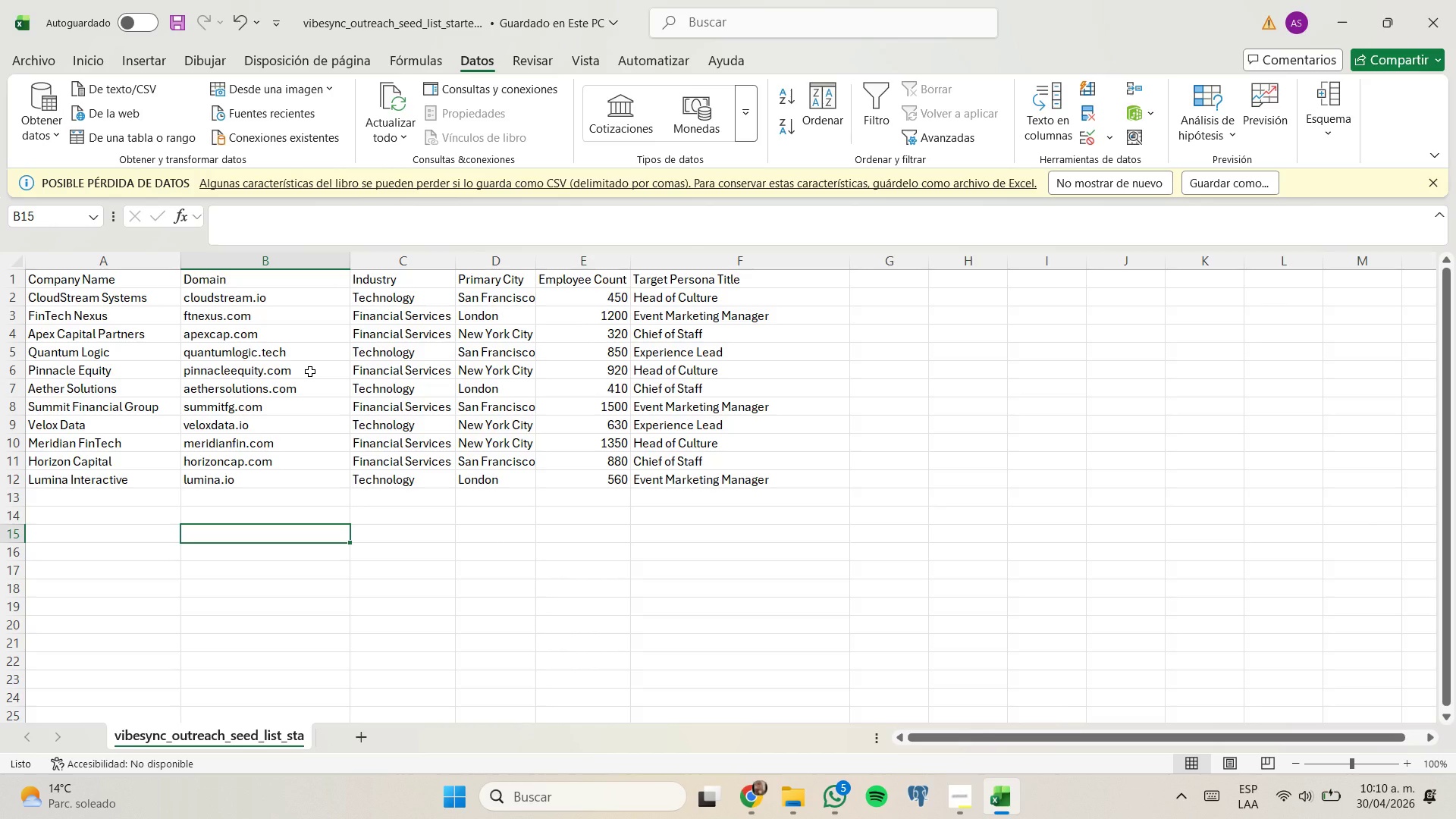 
wait(11.92)
 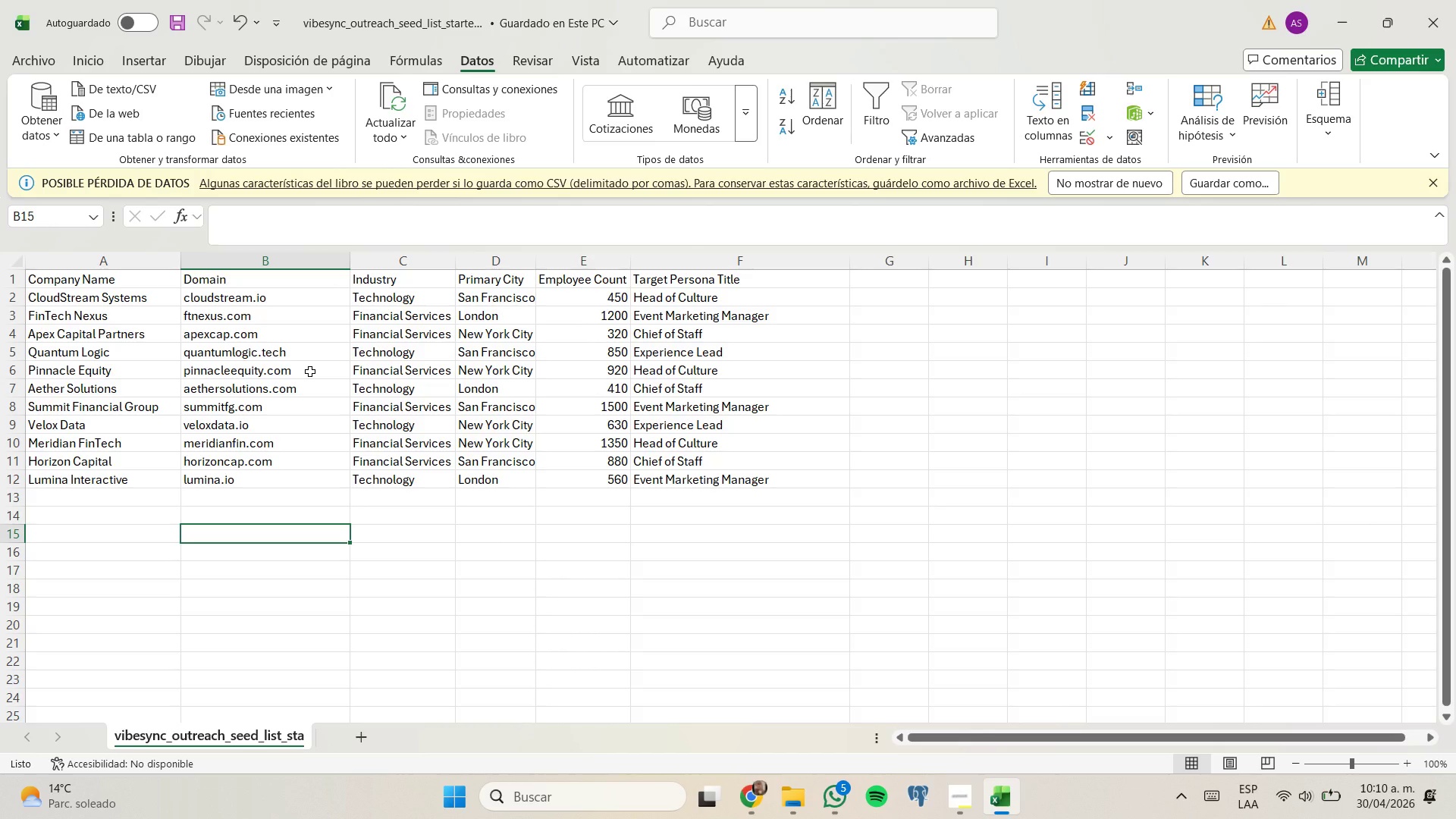 
left_click([742, 787])
 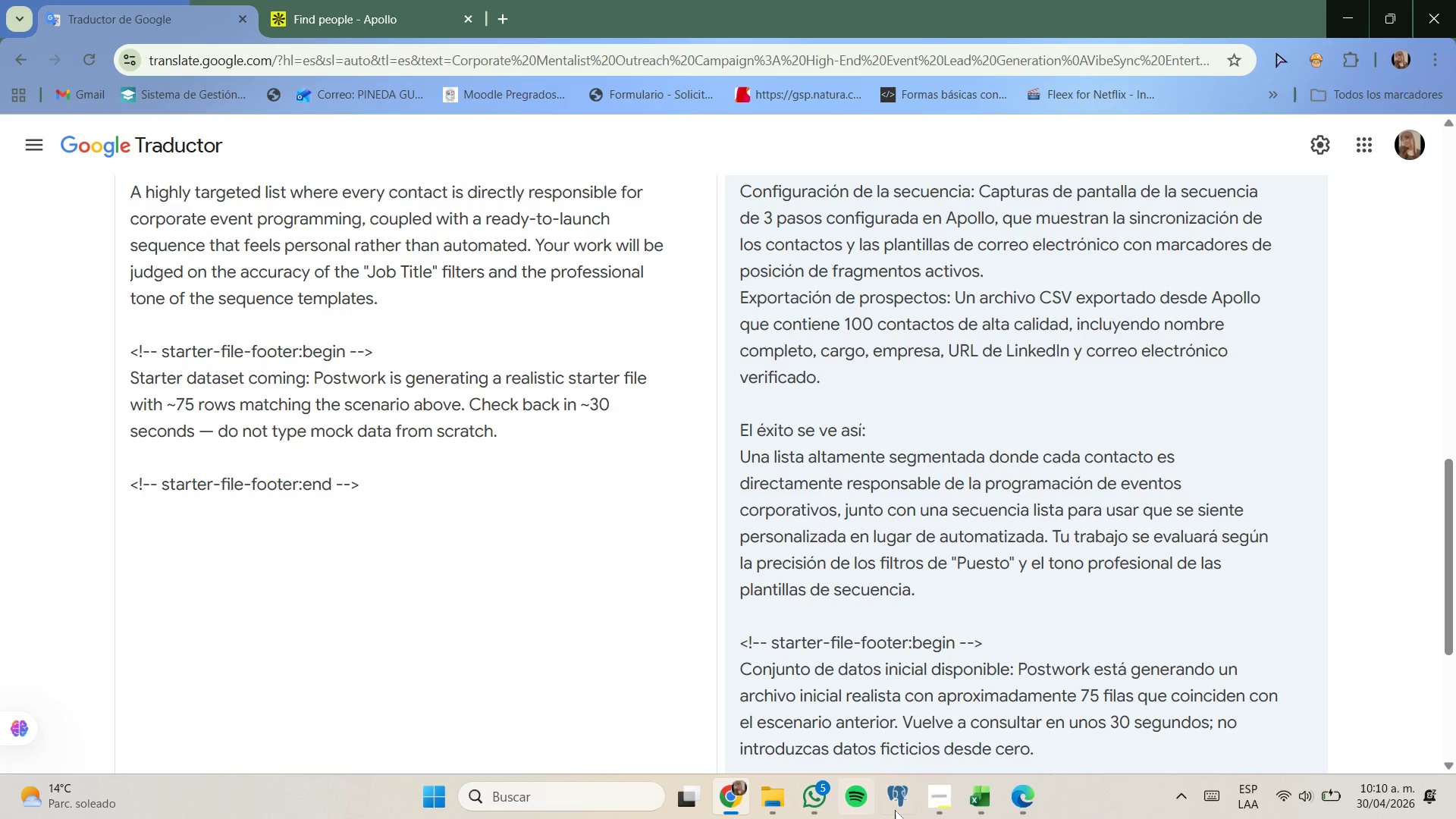 
left_click([944, 814])